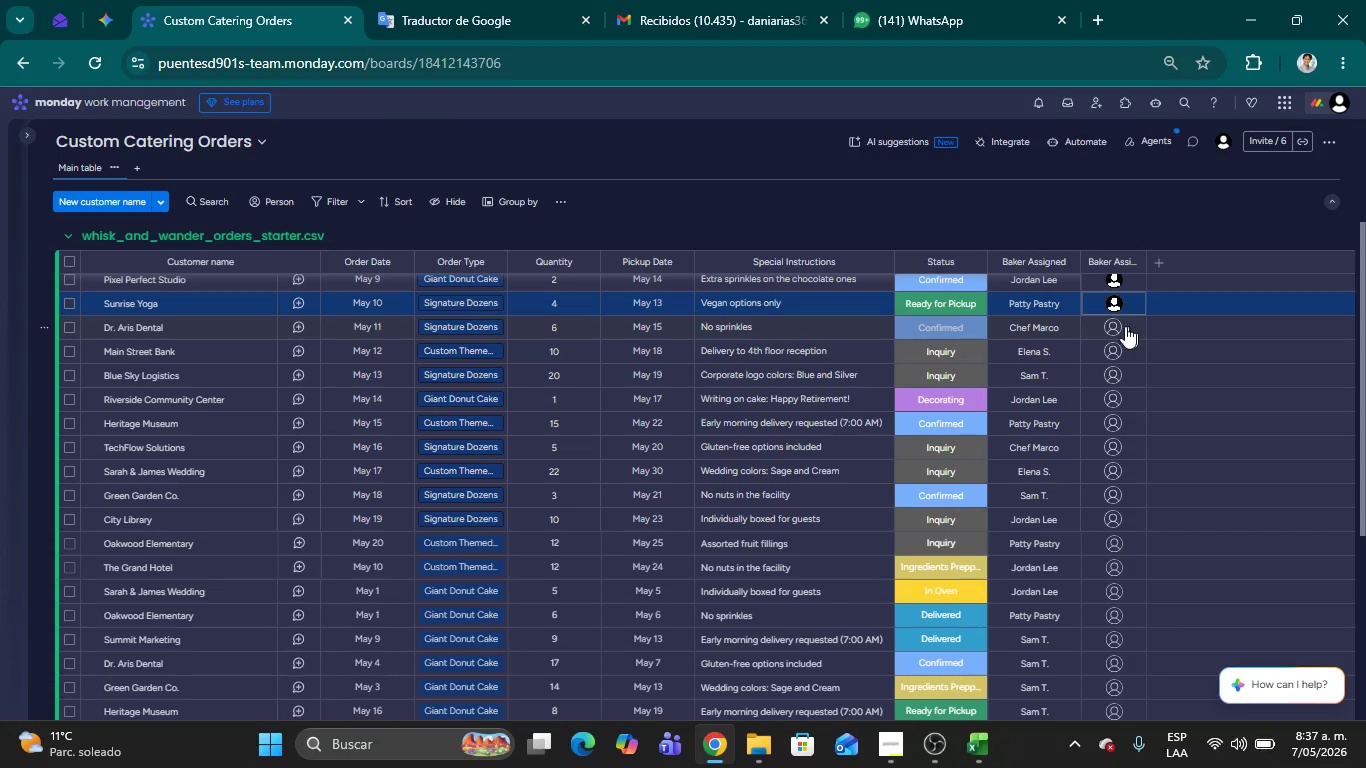 
left_click([1113, 327])
 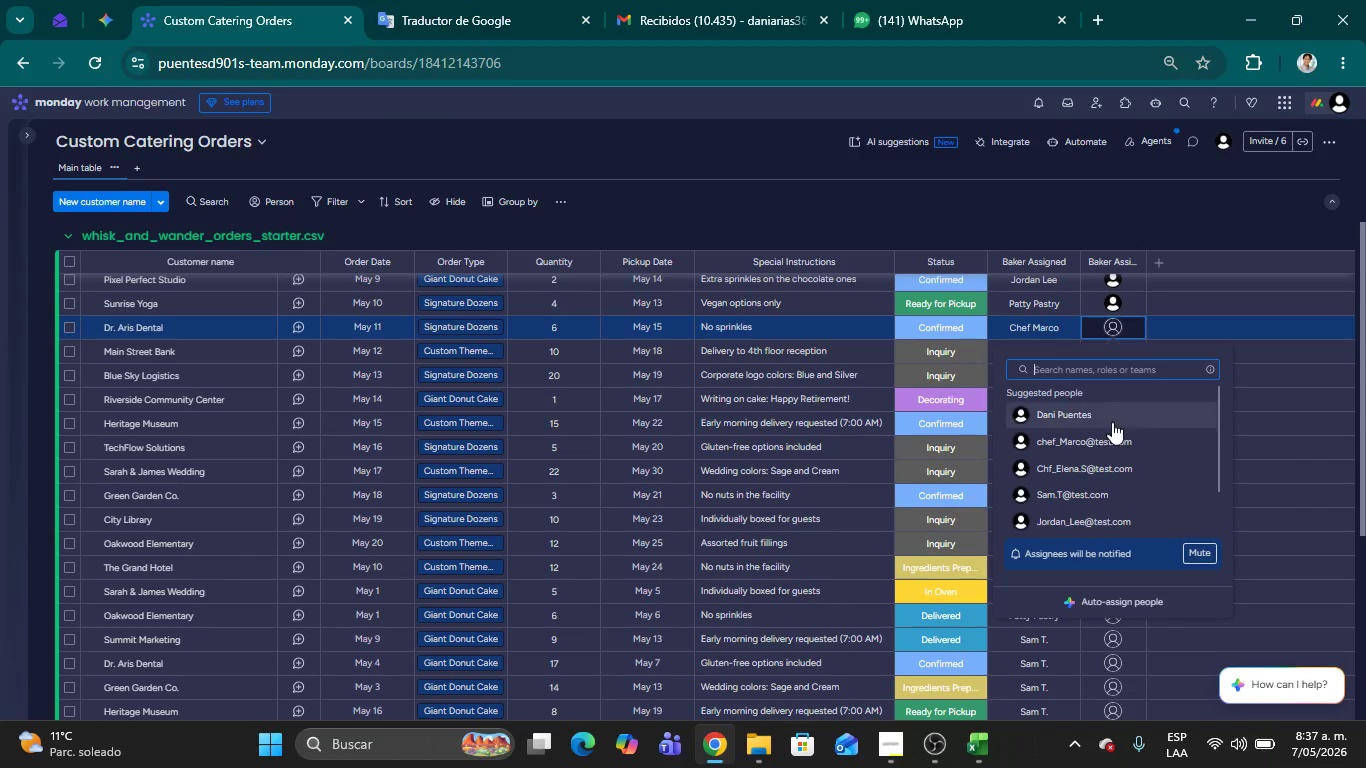 
left_click([1106, 442])
 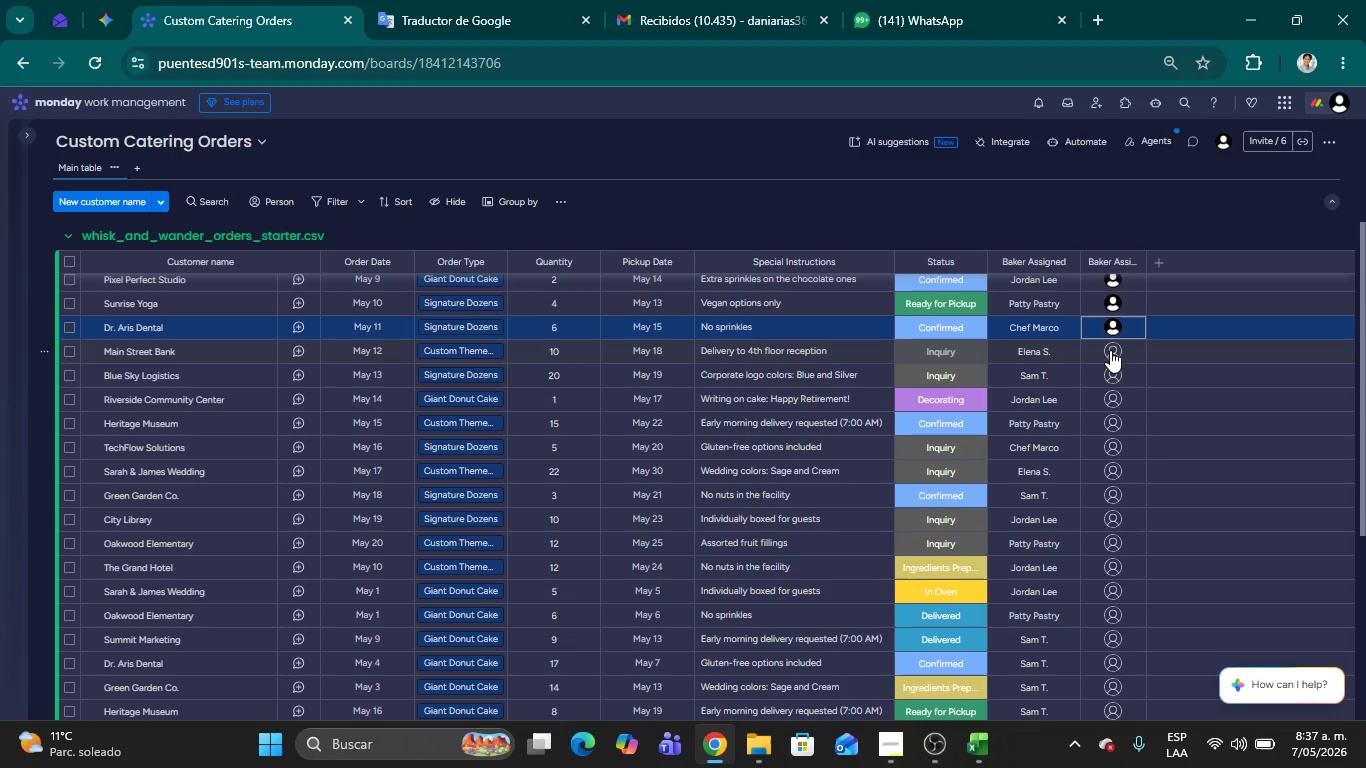 
left_click([1110, 350])
 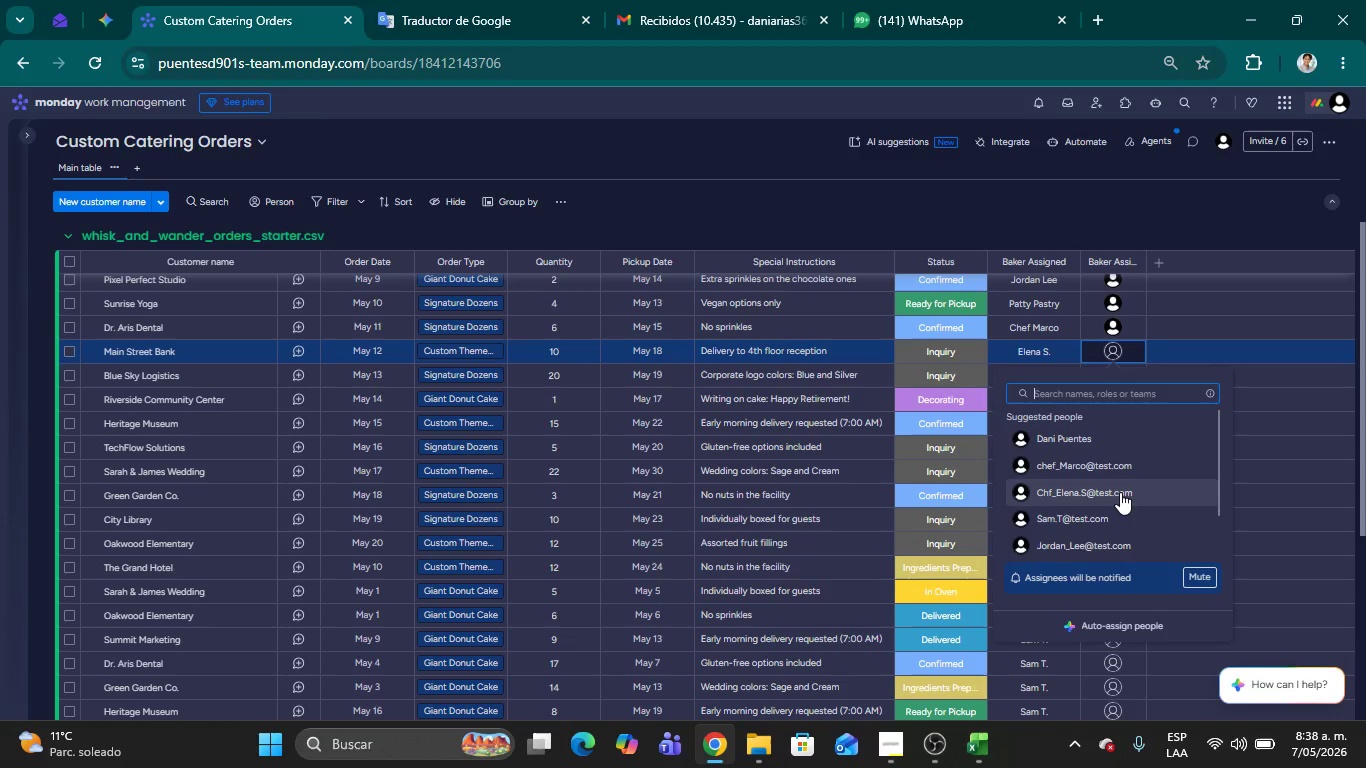 
left_click([1120, 492])
 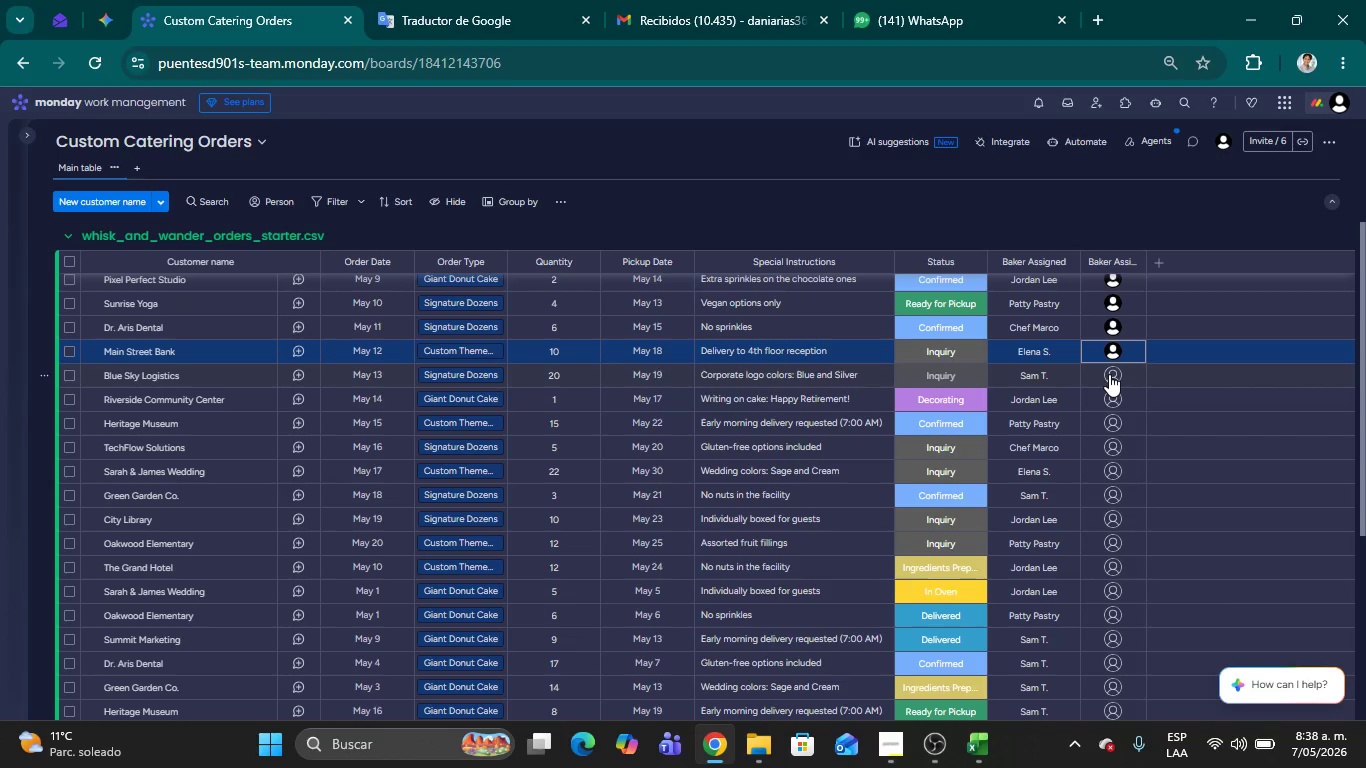 
left_click([1110, 374])
 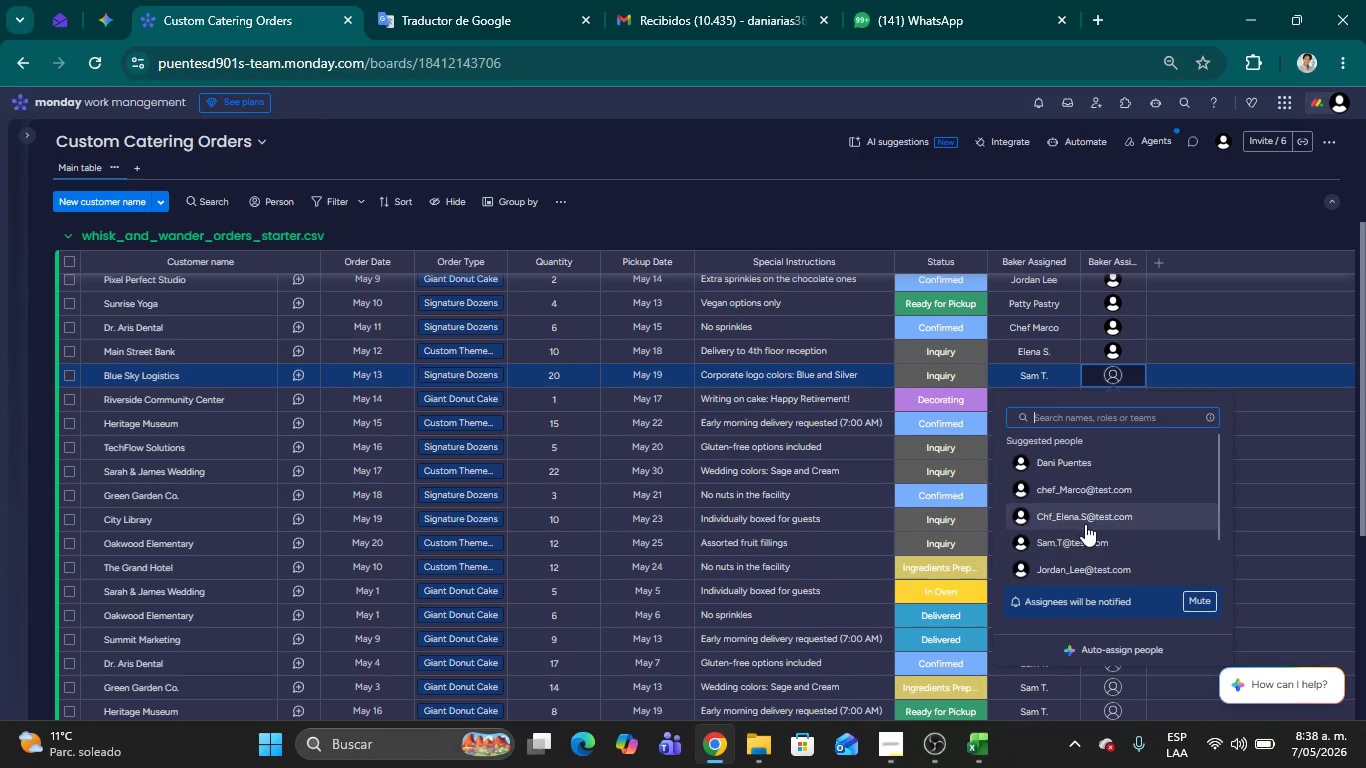 
left_click([1099, 538])
 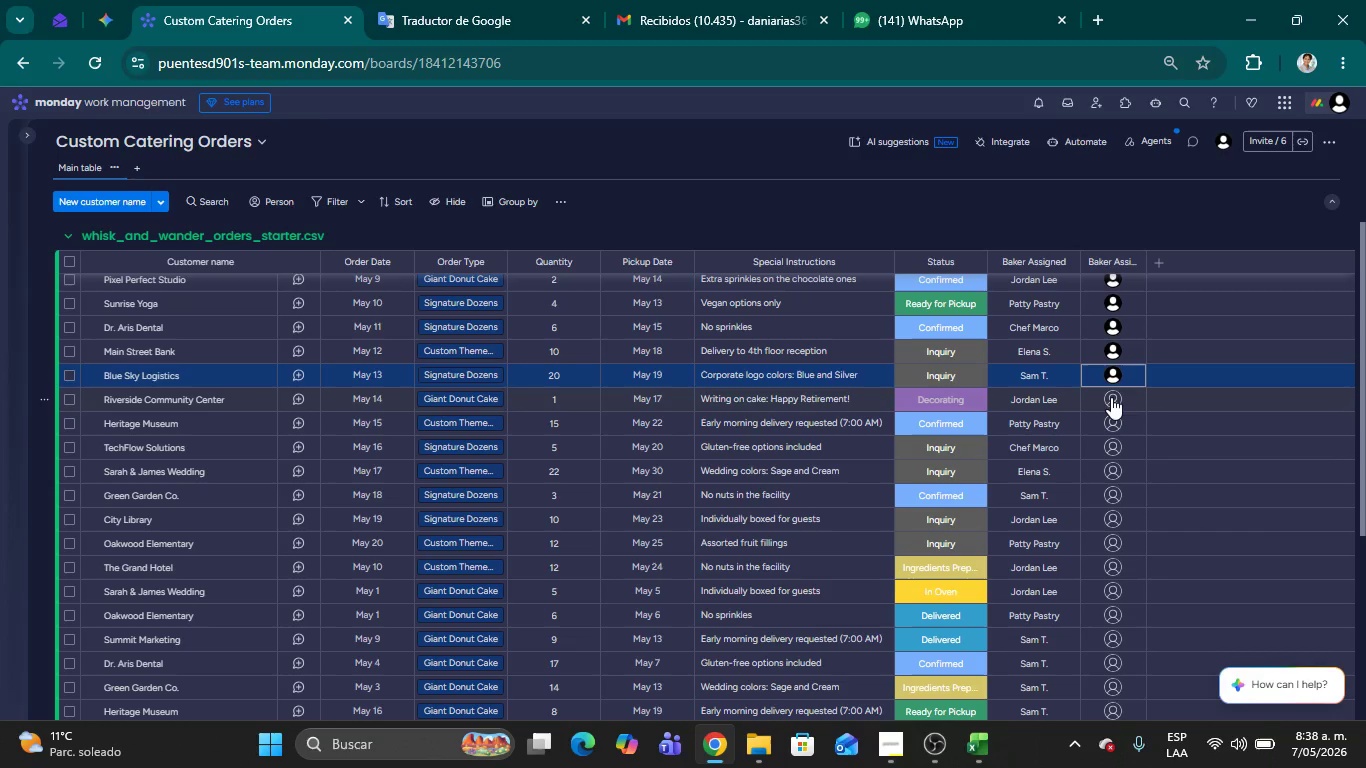 
left_click([1111, 397])
 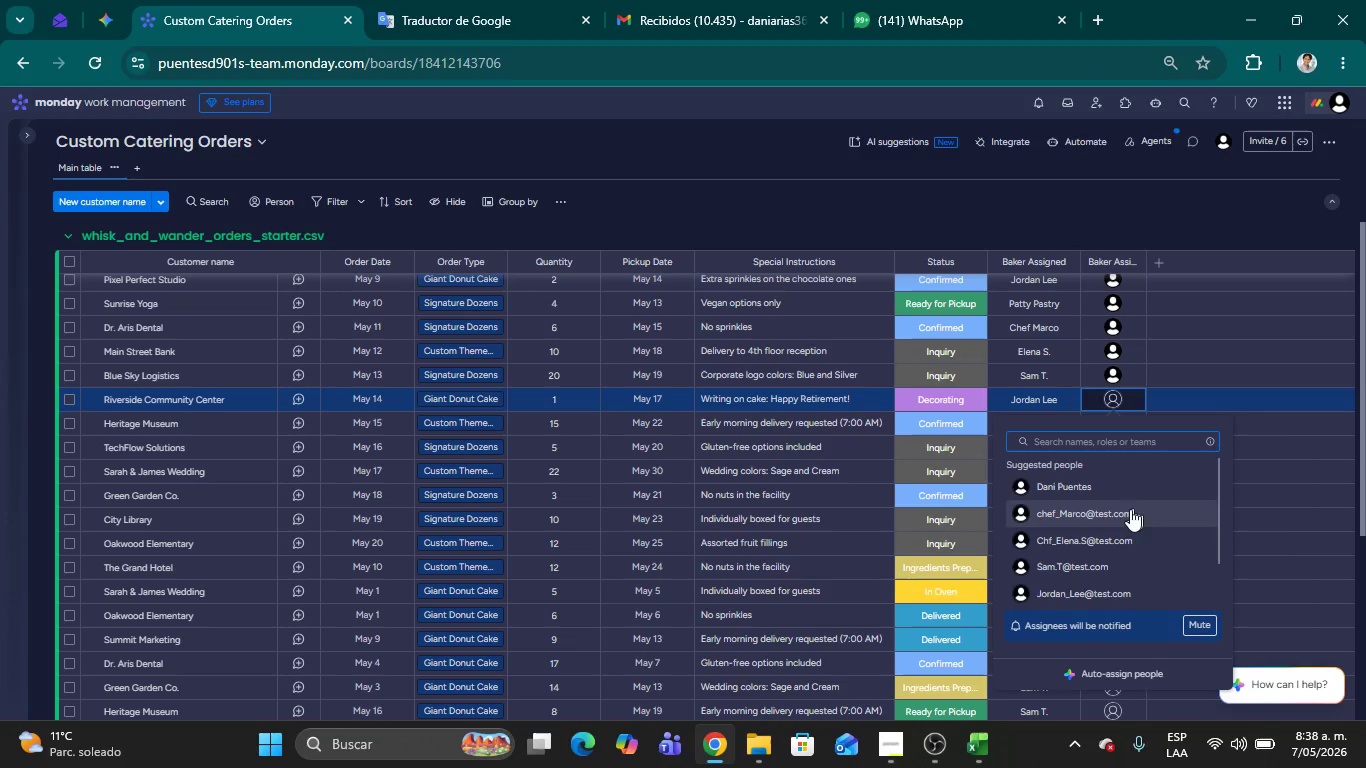 
left_click([1100, 591])
 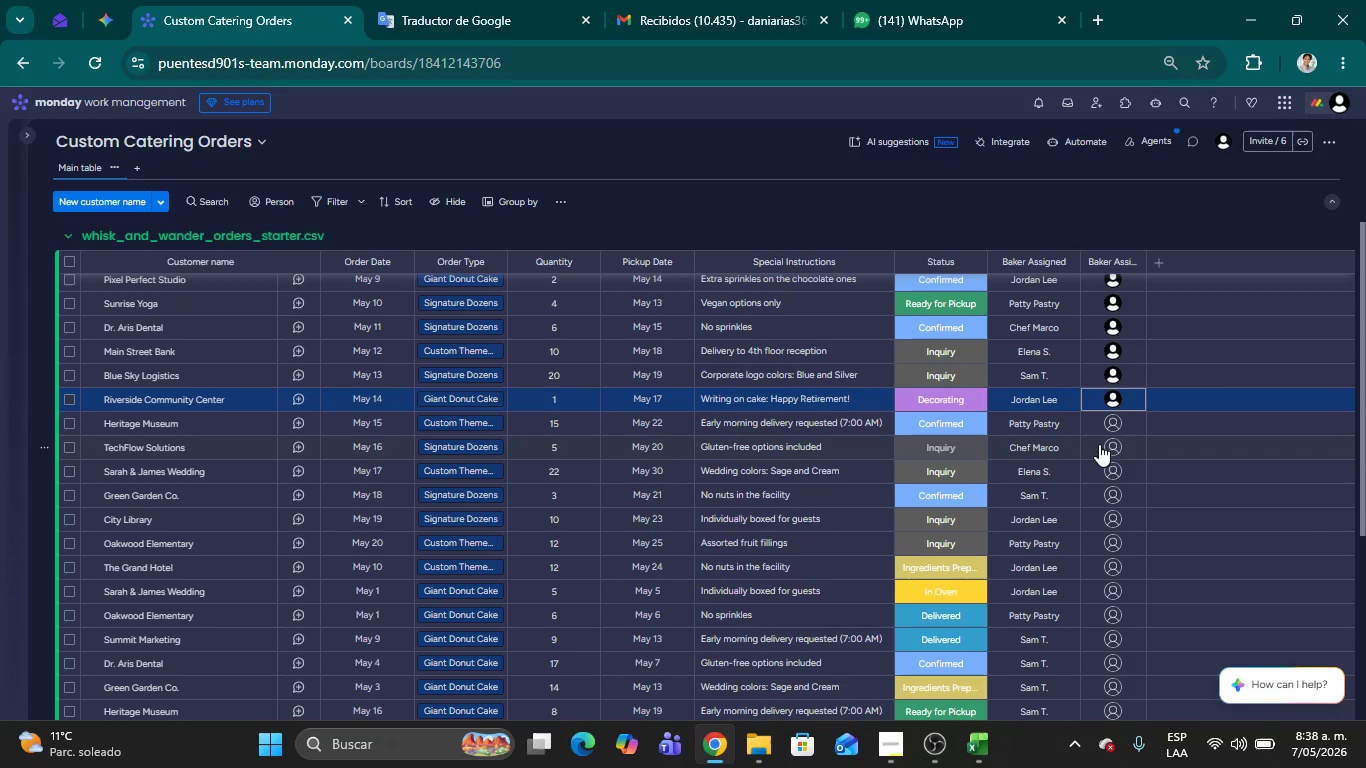 
mouse_move([1104, 438])
 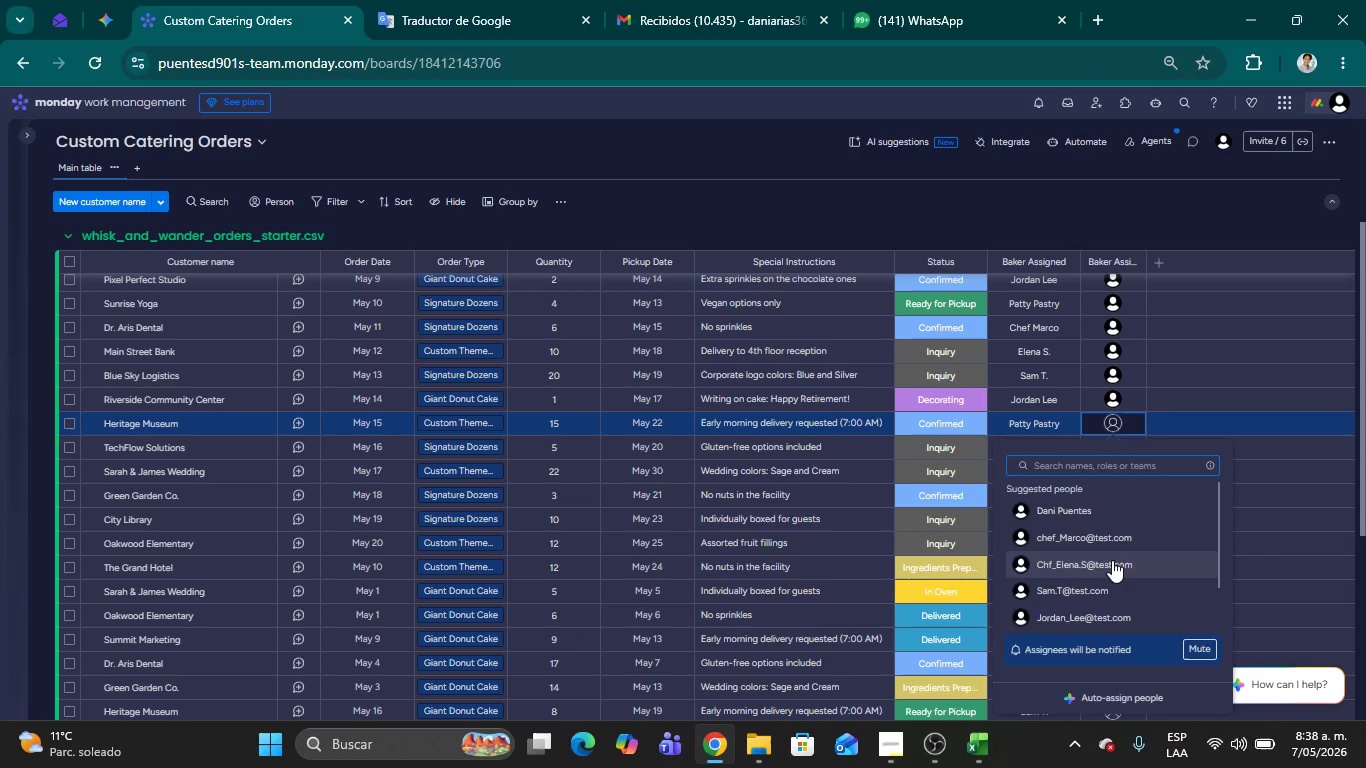 
scroll: coordinate [1112, 560], scroll_direction: down, amount: 1.0
 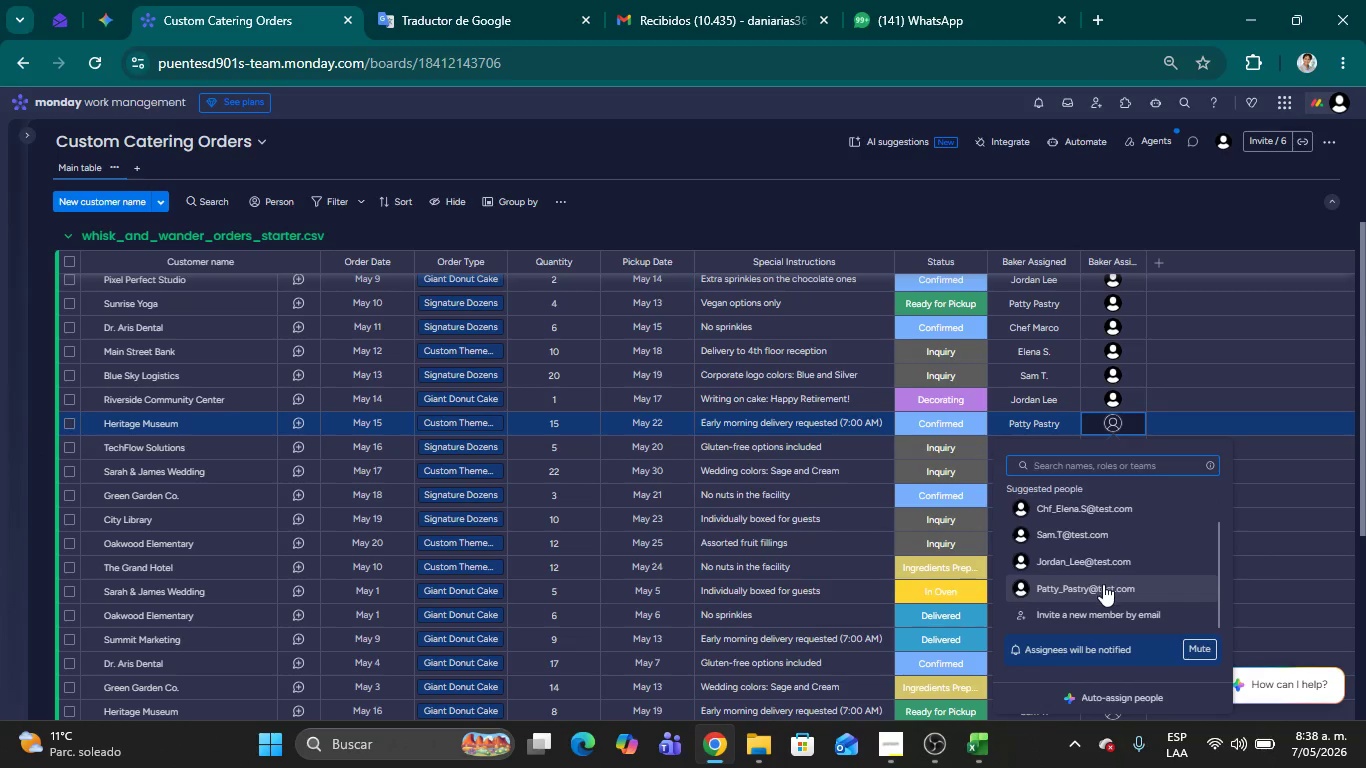 
left_click([1103, 584])
 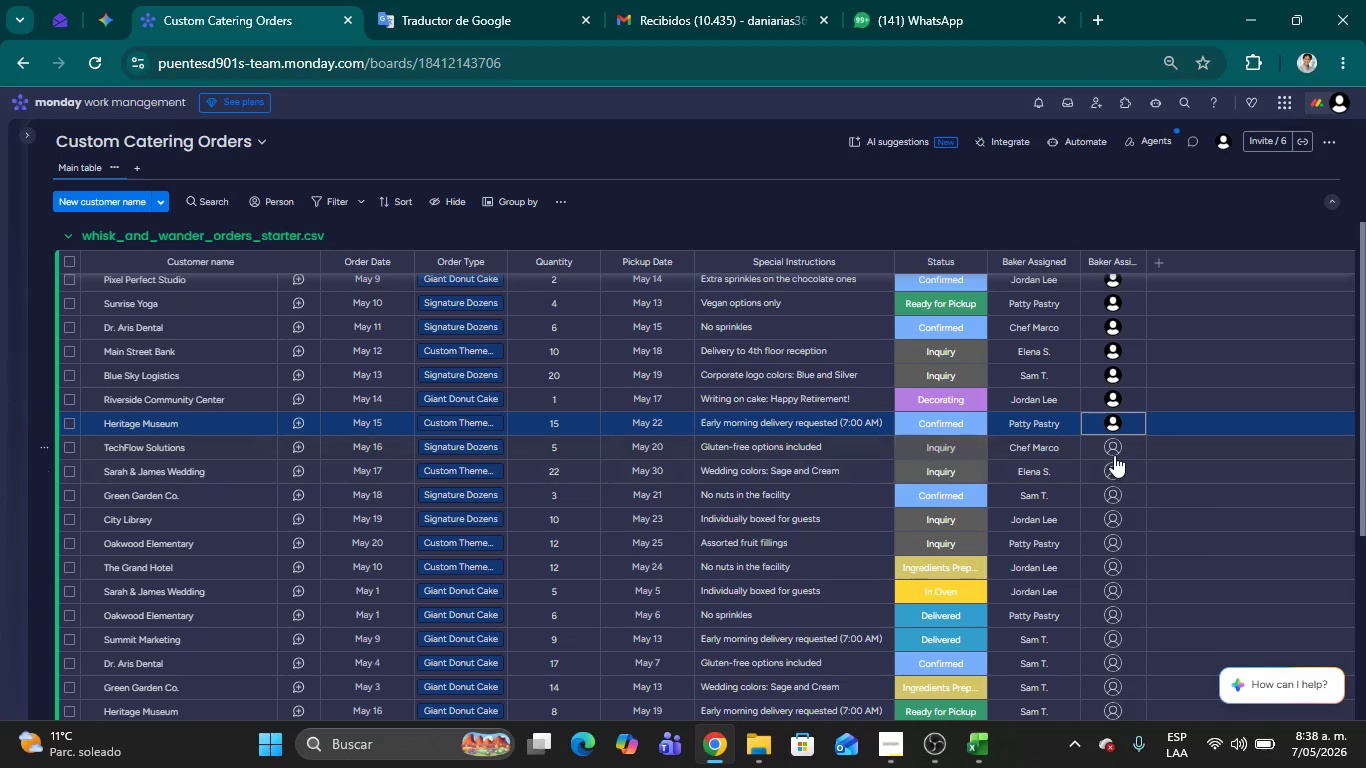 
left_click([1114, 454])
 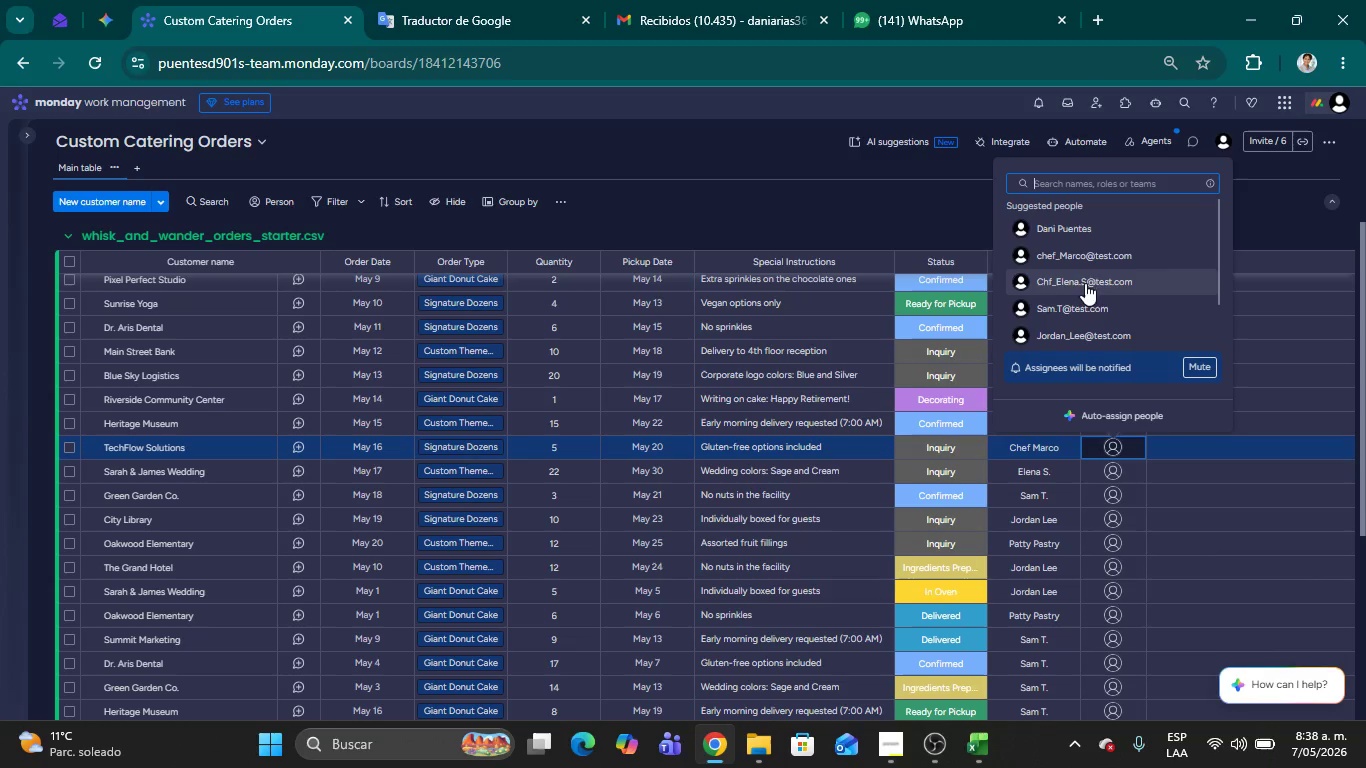 
left_click([1087, 256])
 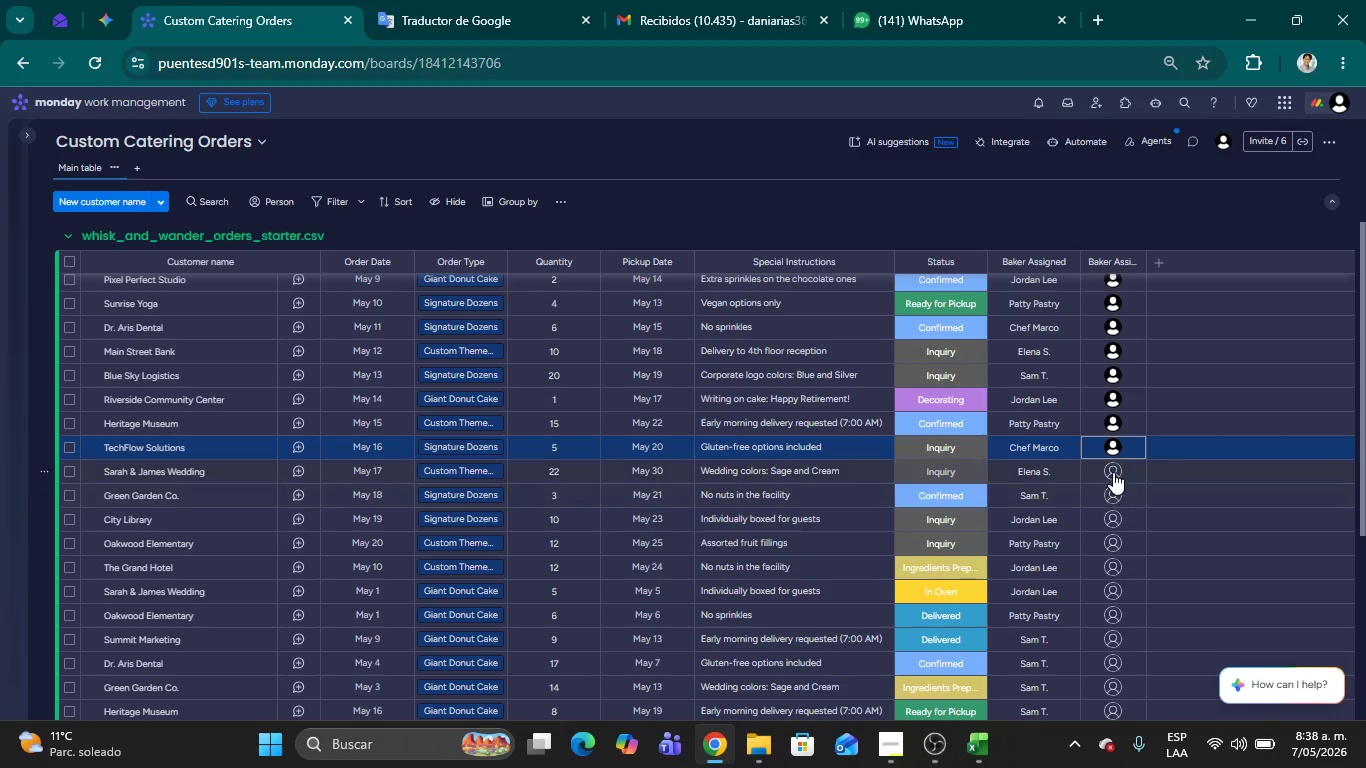 
left_click([1112, 464])
 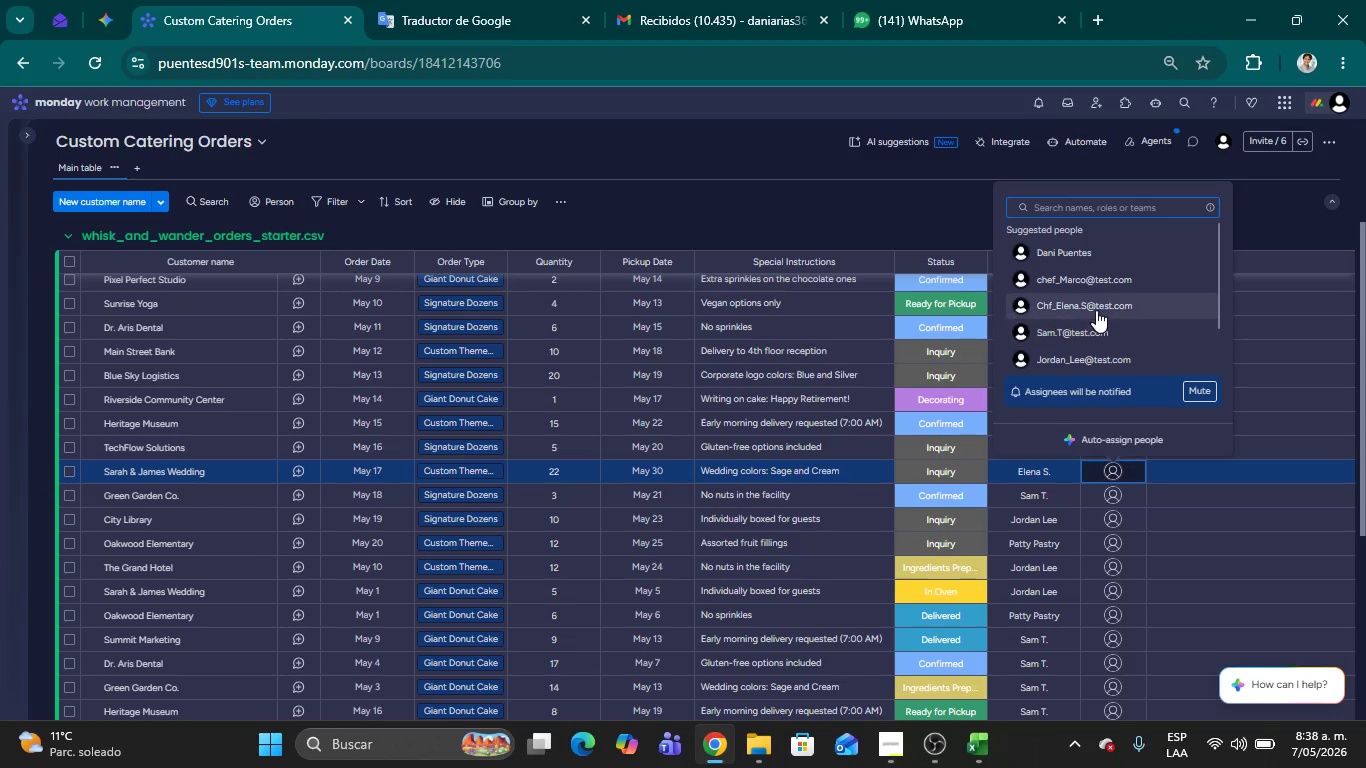 
left_click([1096, 310])
 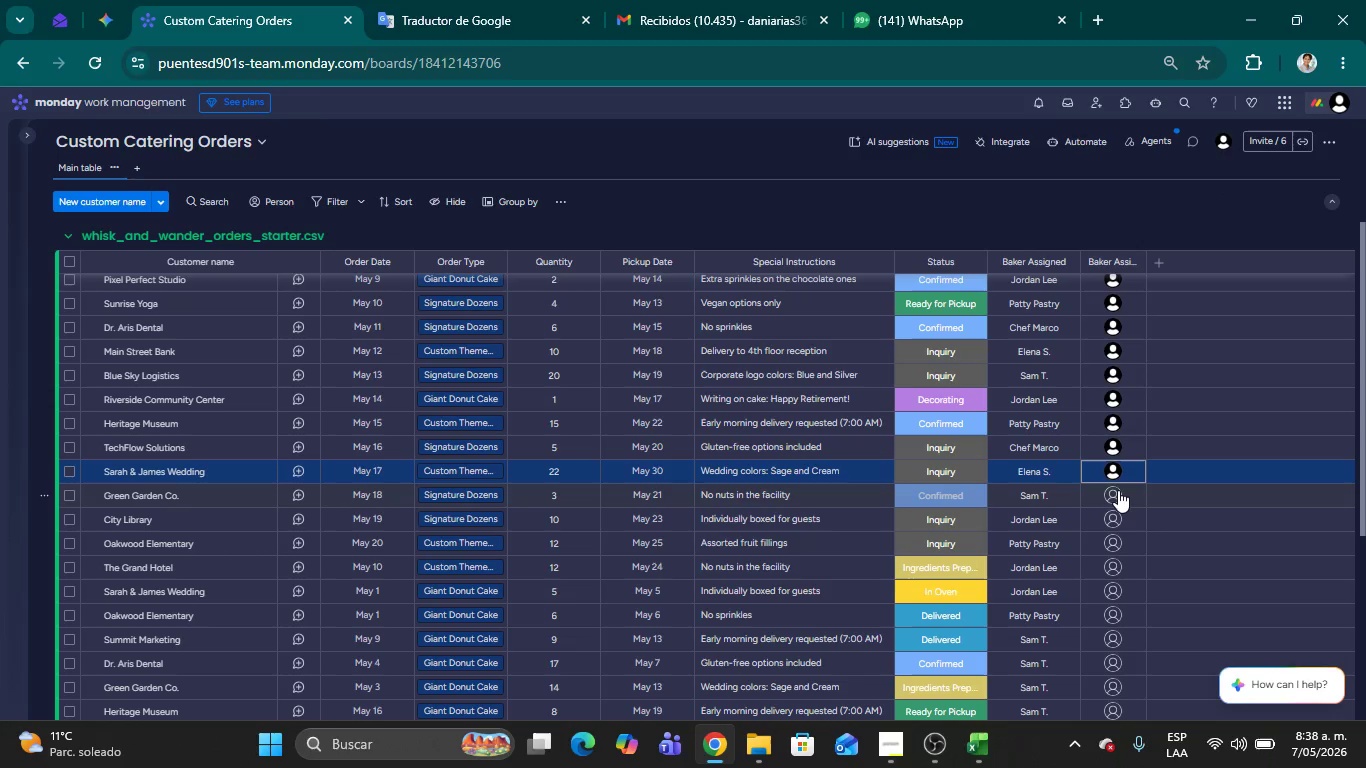 
left_click([1115, 490])
 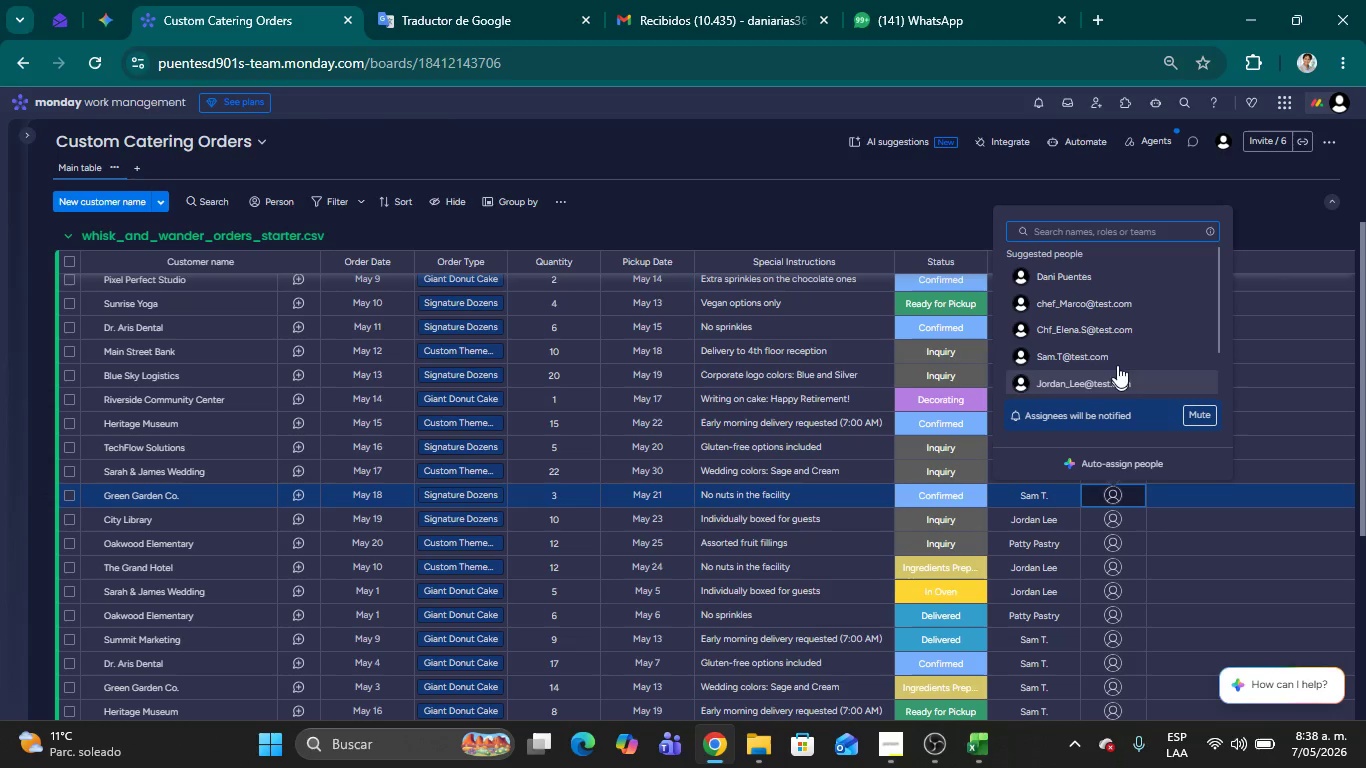 
left_click([1117, 350])
 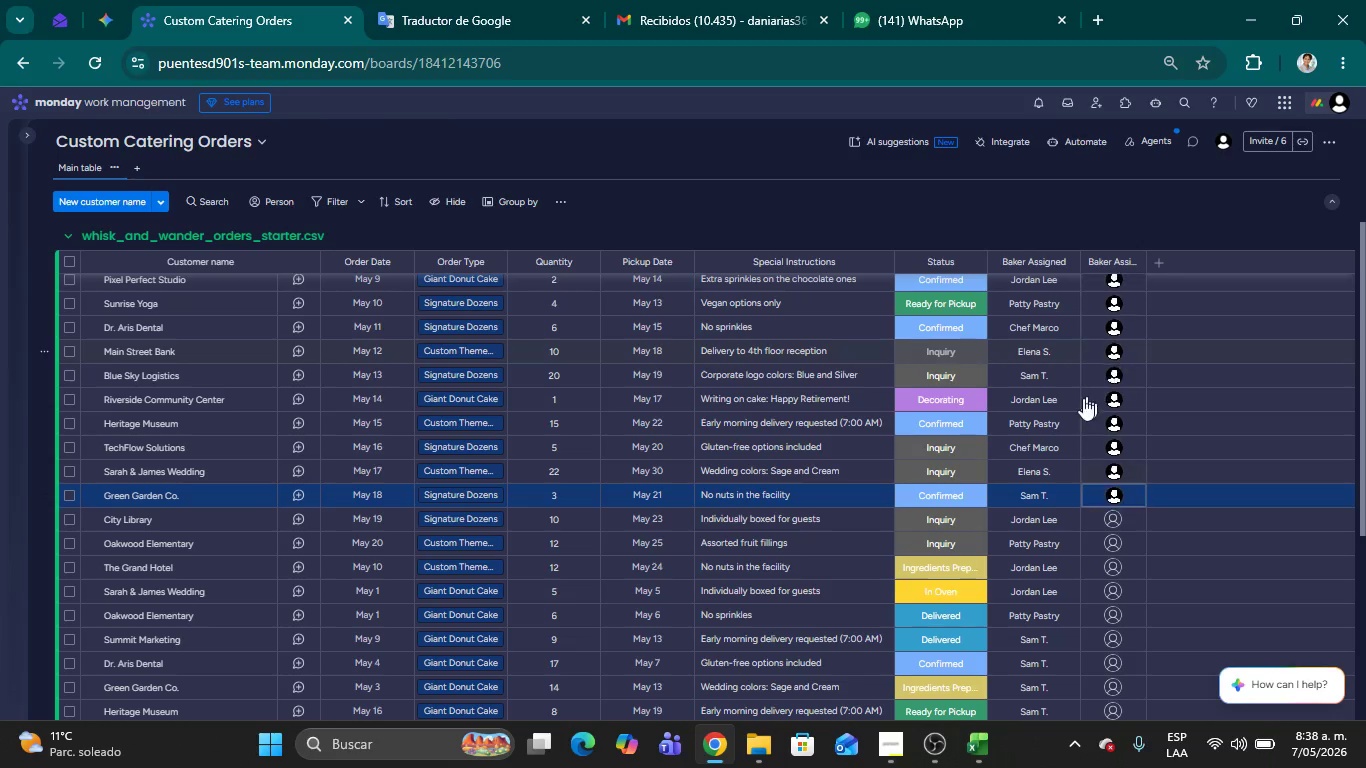 
scroll: coordinate [959, 428], scroll_direction: down, amount: 1.0
 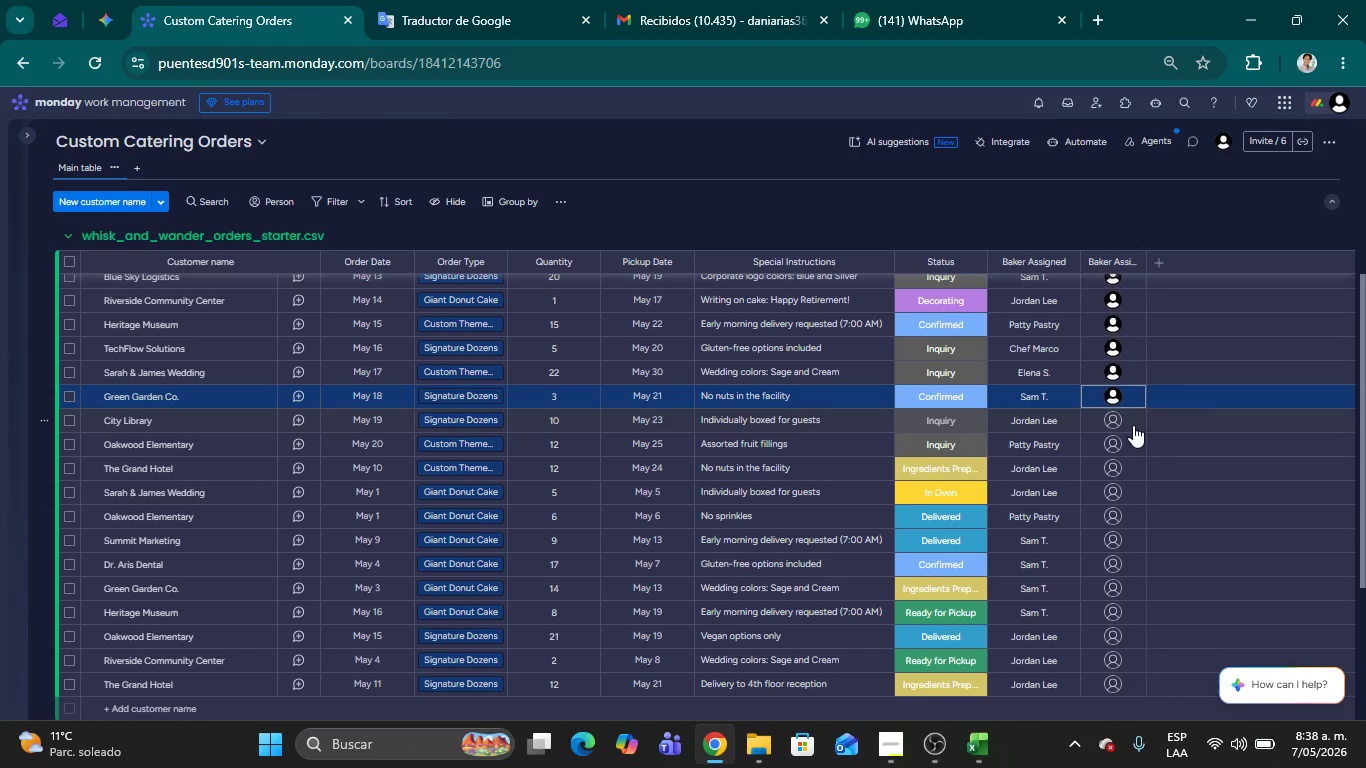 
left_click([1119, 420])
 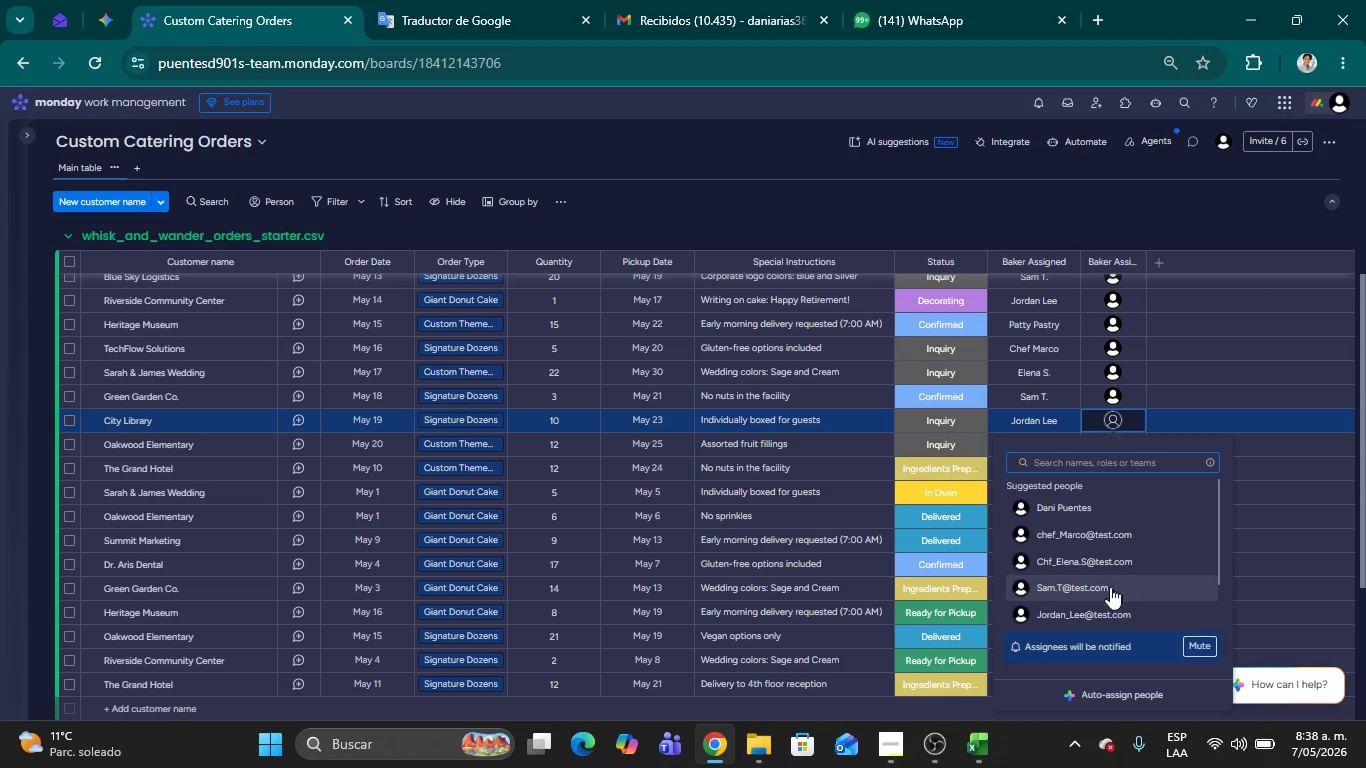 
left_click([1101, 610])
 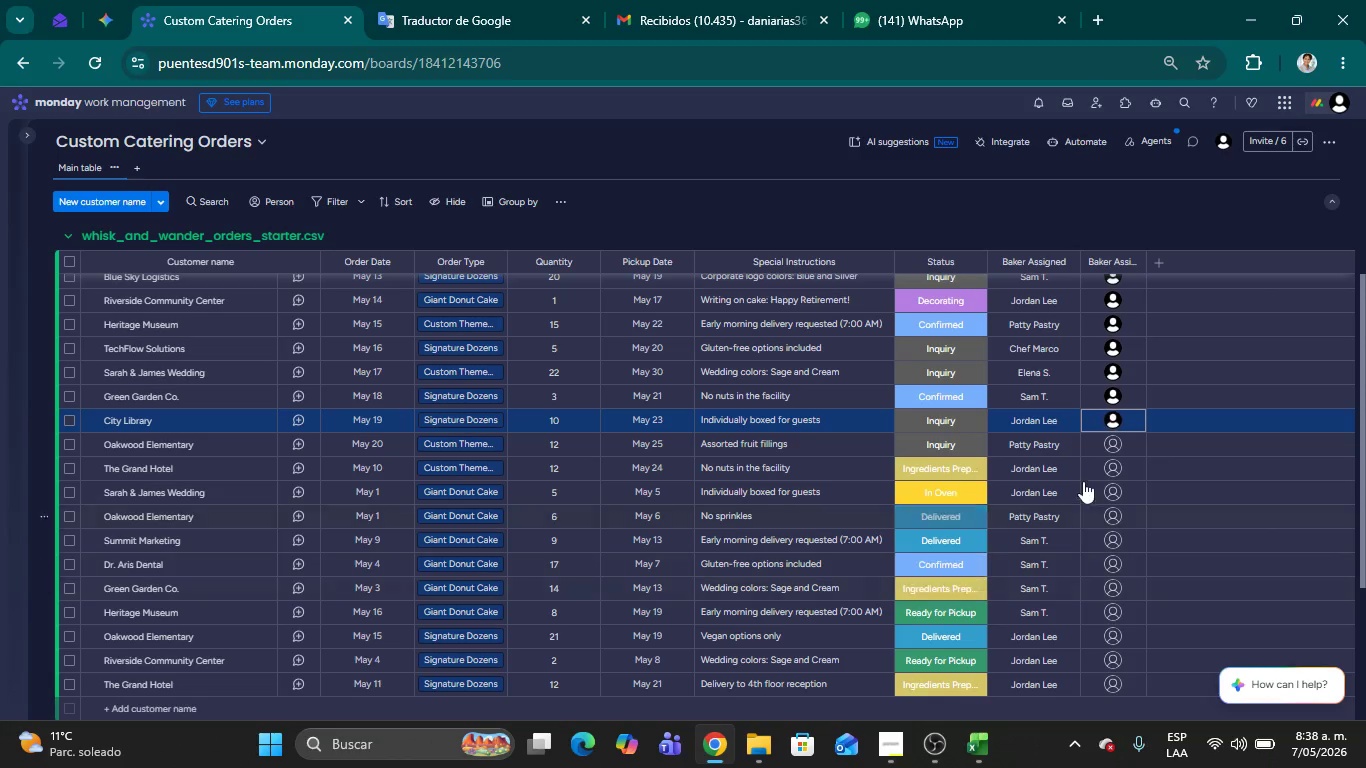 
scroll: coordinate [1033, 459], scroll_direction: down, amount: 1.0
 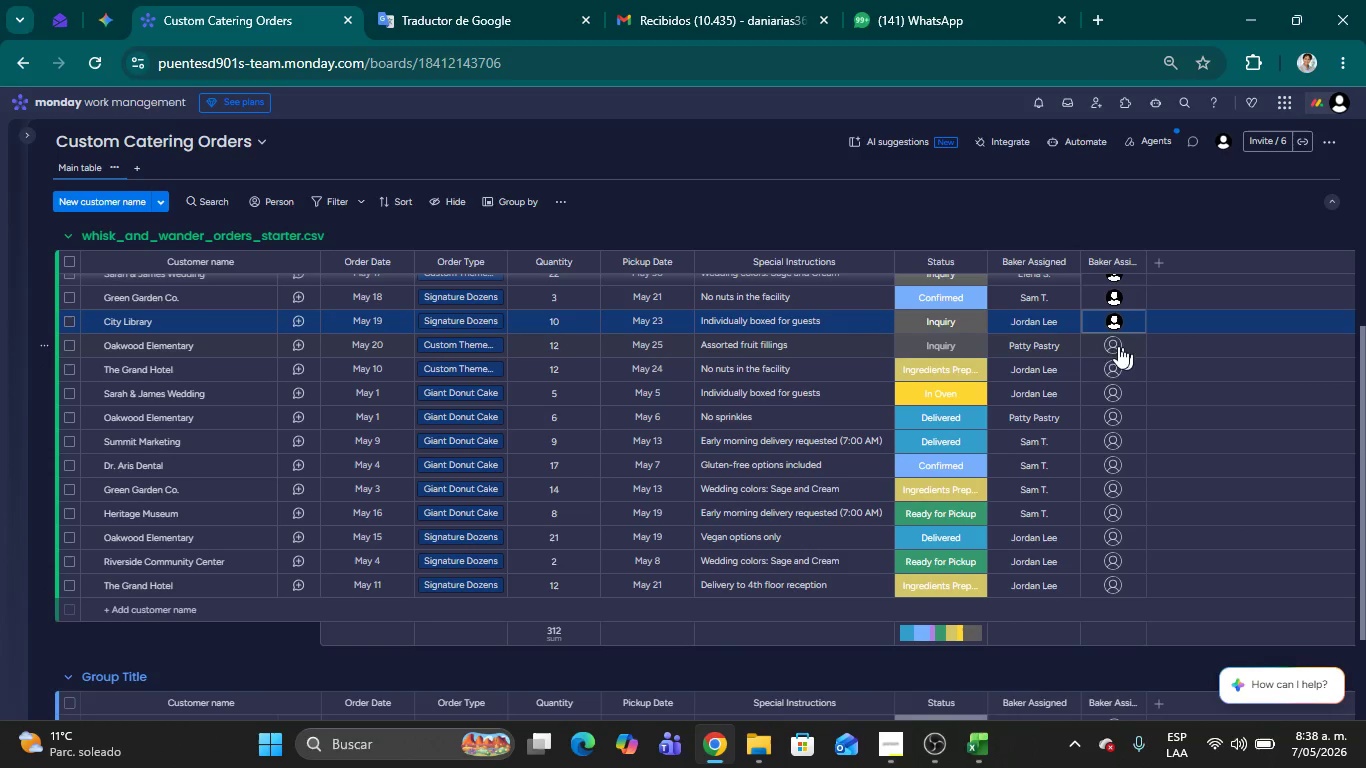 
left_click([1105, 346])
 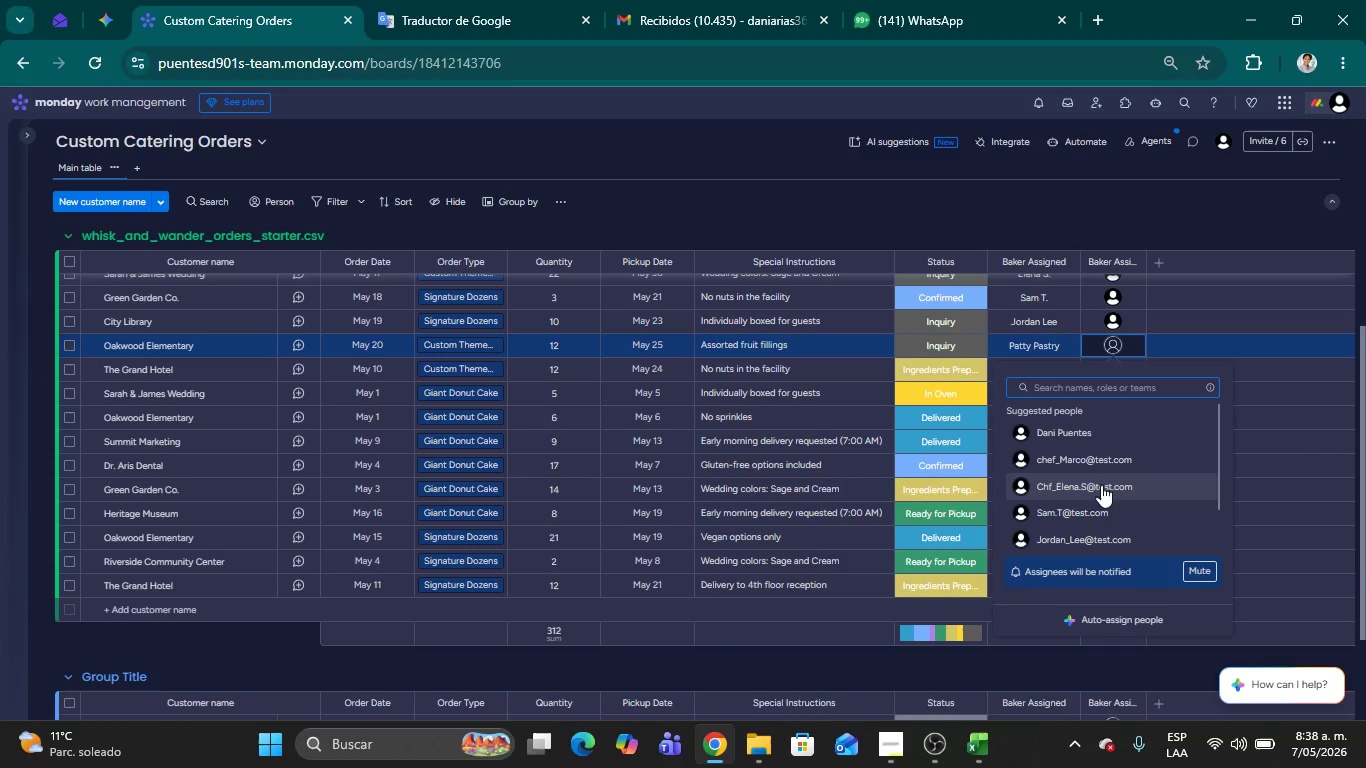 
scroll: coordinate [1091, 470], scroll_direction: down, amount: 1.0
 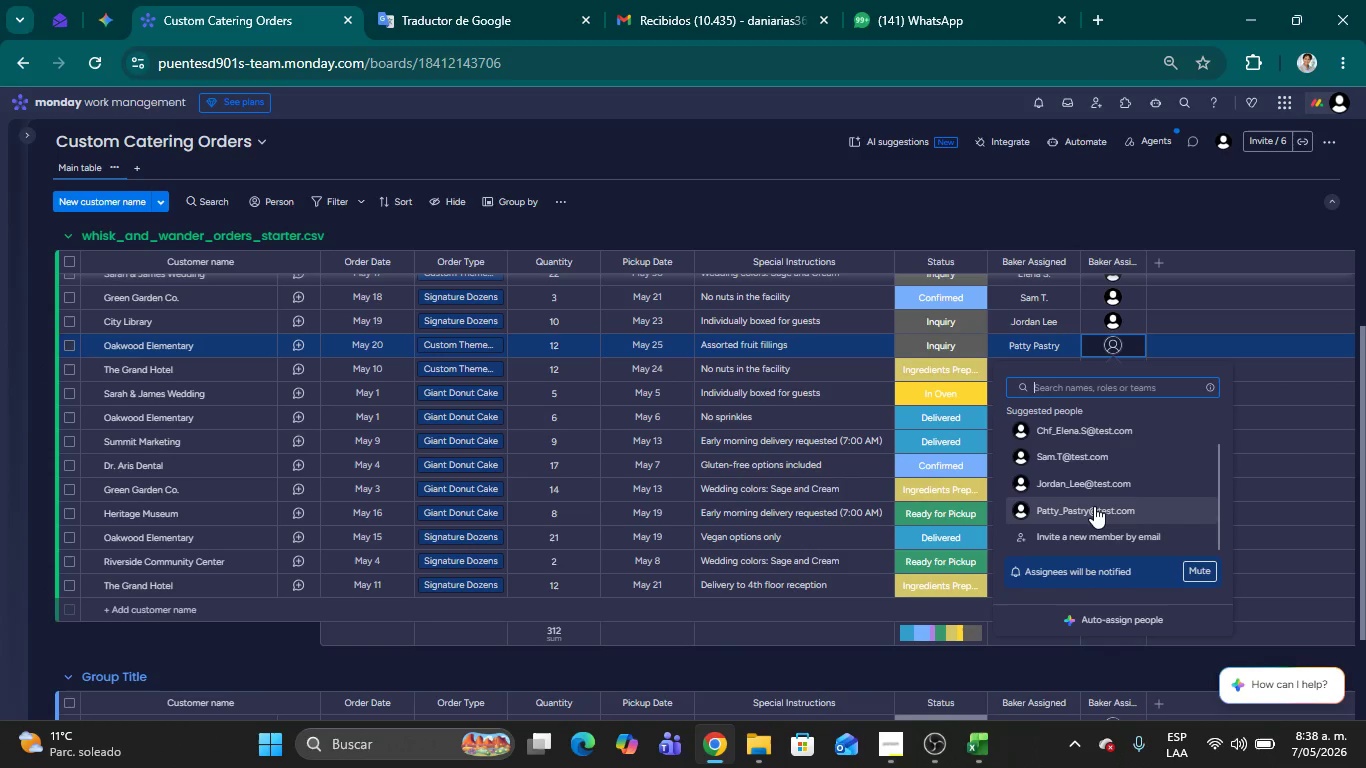 
left_click([1094, 507])
 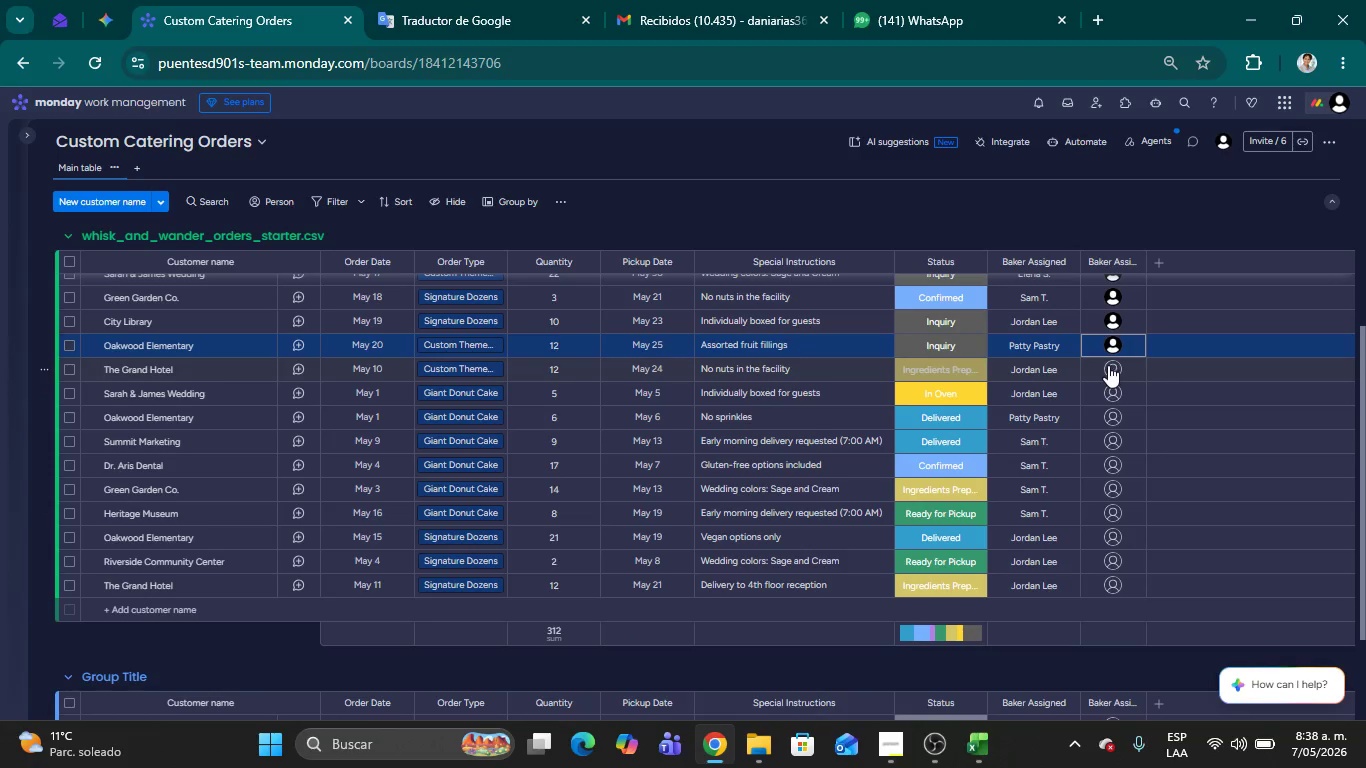 
left_click([1108, 365])
 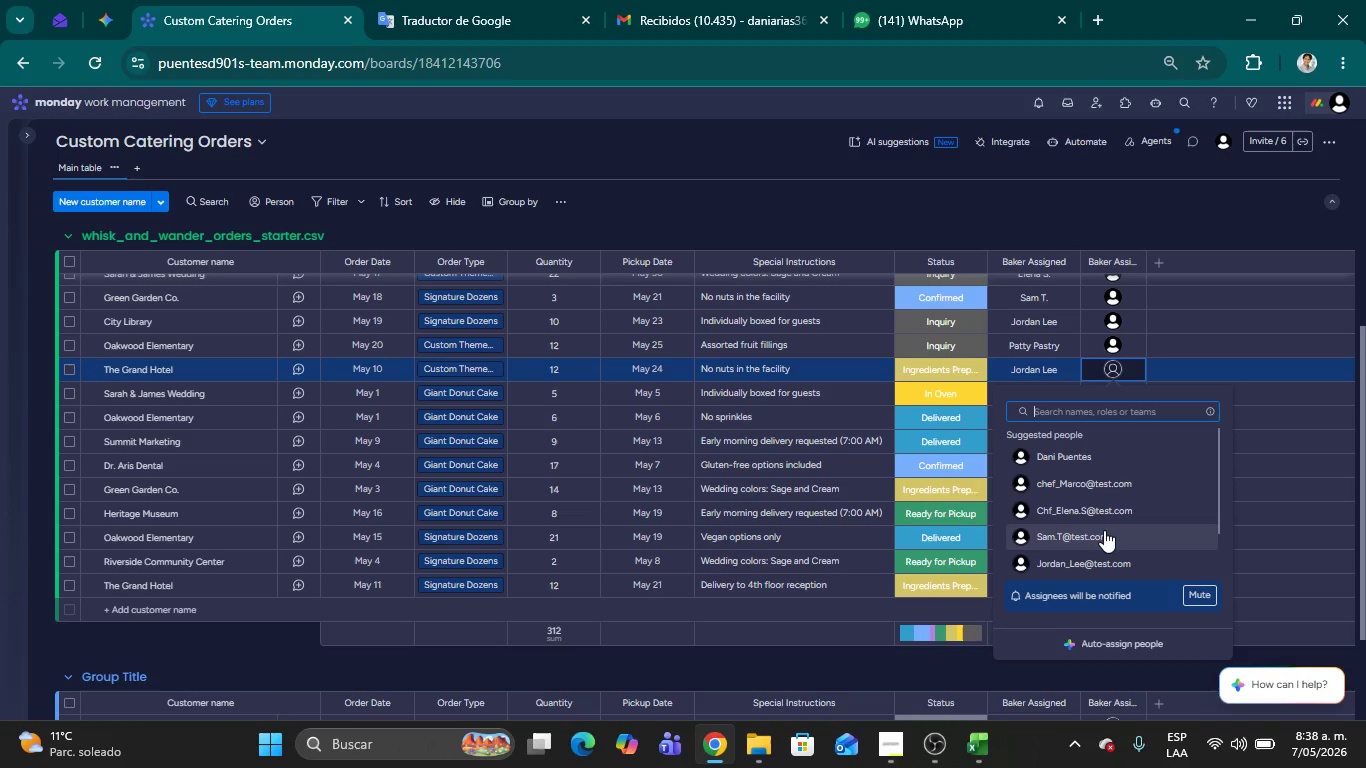 
left_click([1113, 561])
 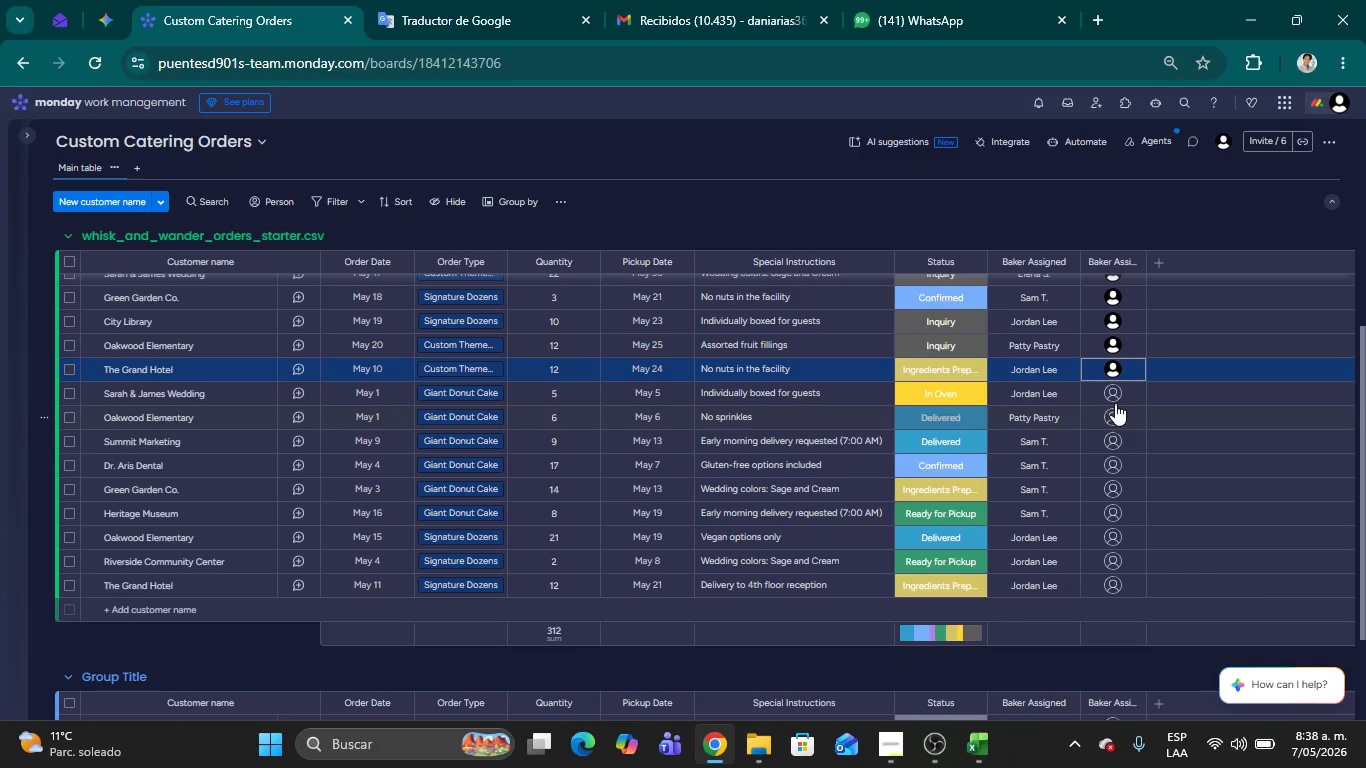 
left_click([1113, 391])
 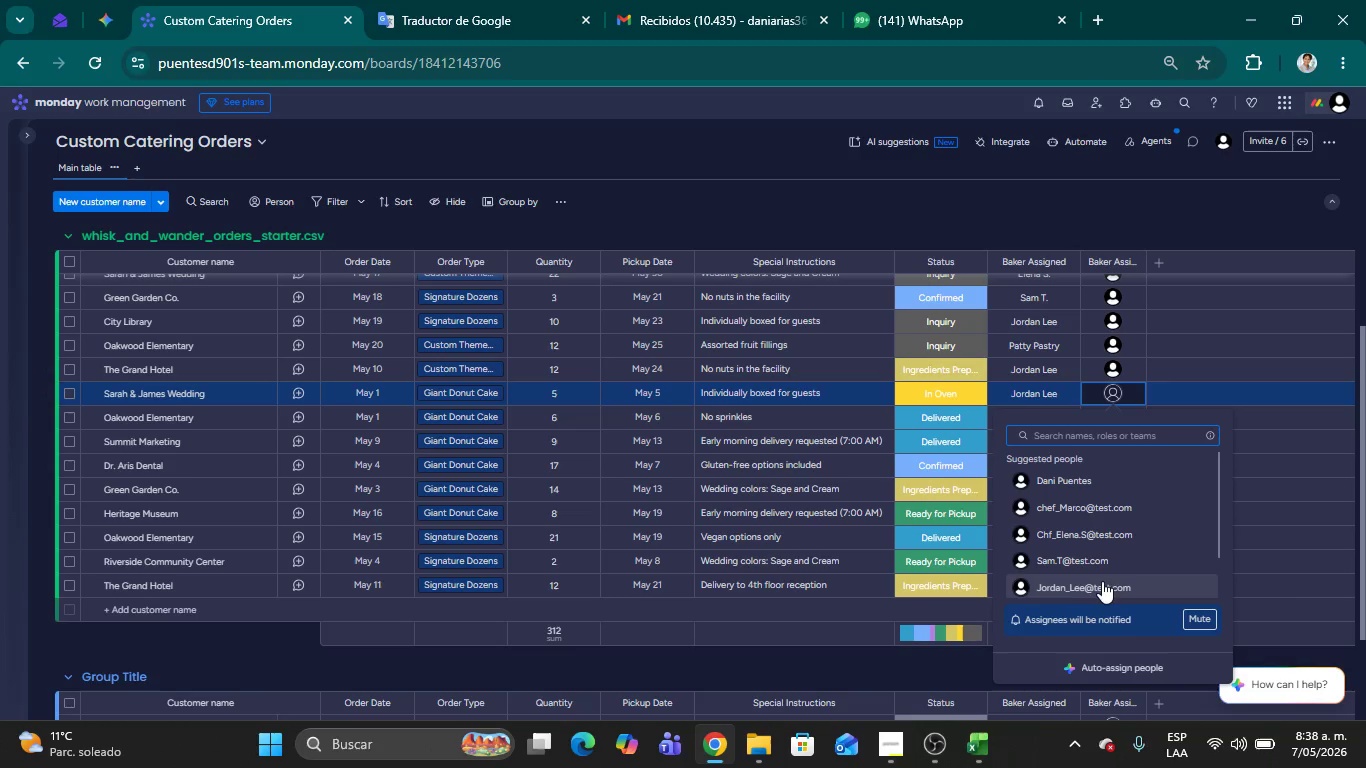 
left_click([1101, 588])
 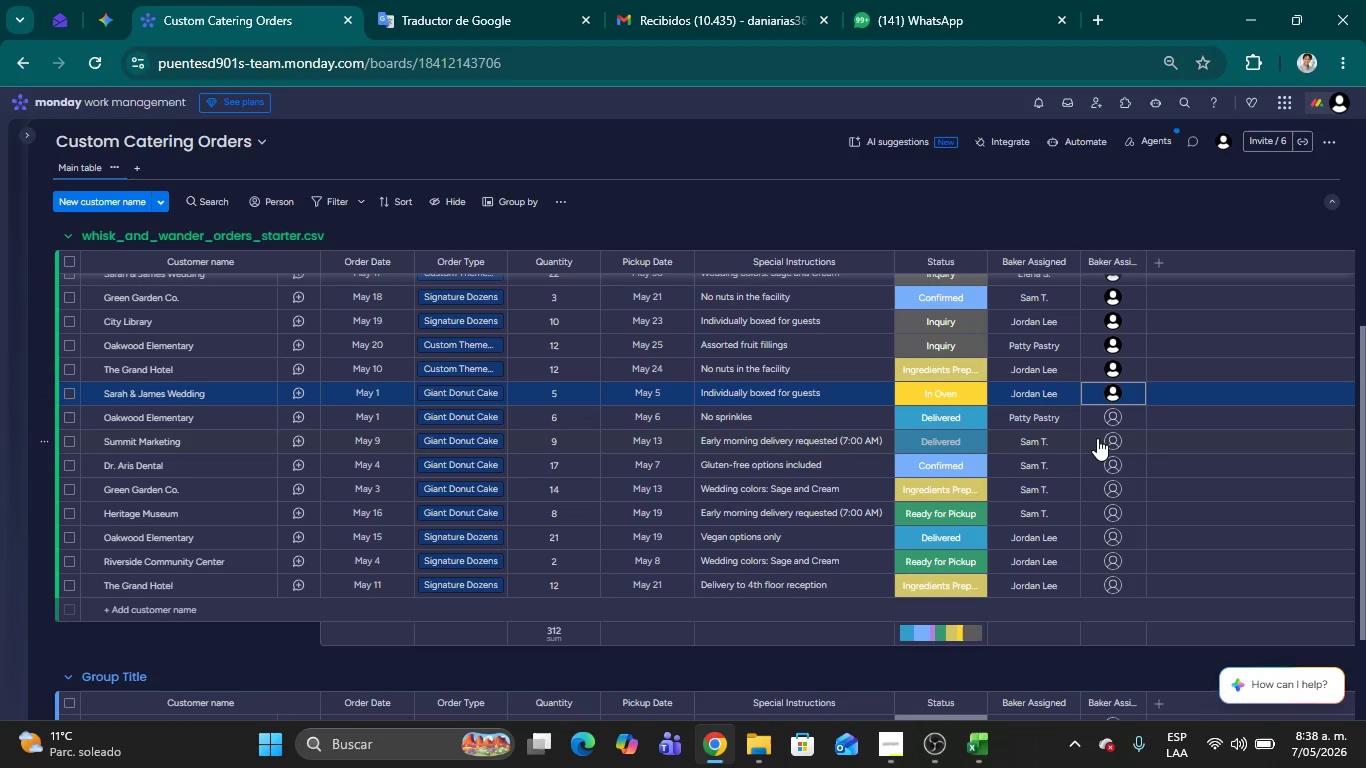 
scroll: coordinate [1098, 438], scroll_direction: down, amount: 1.0
 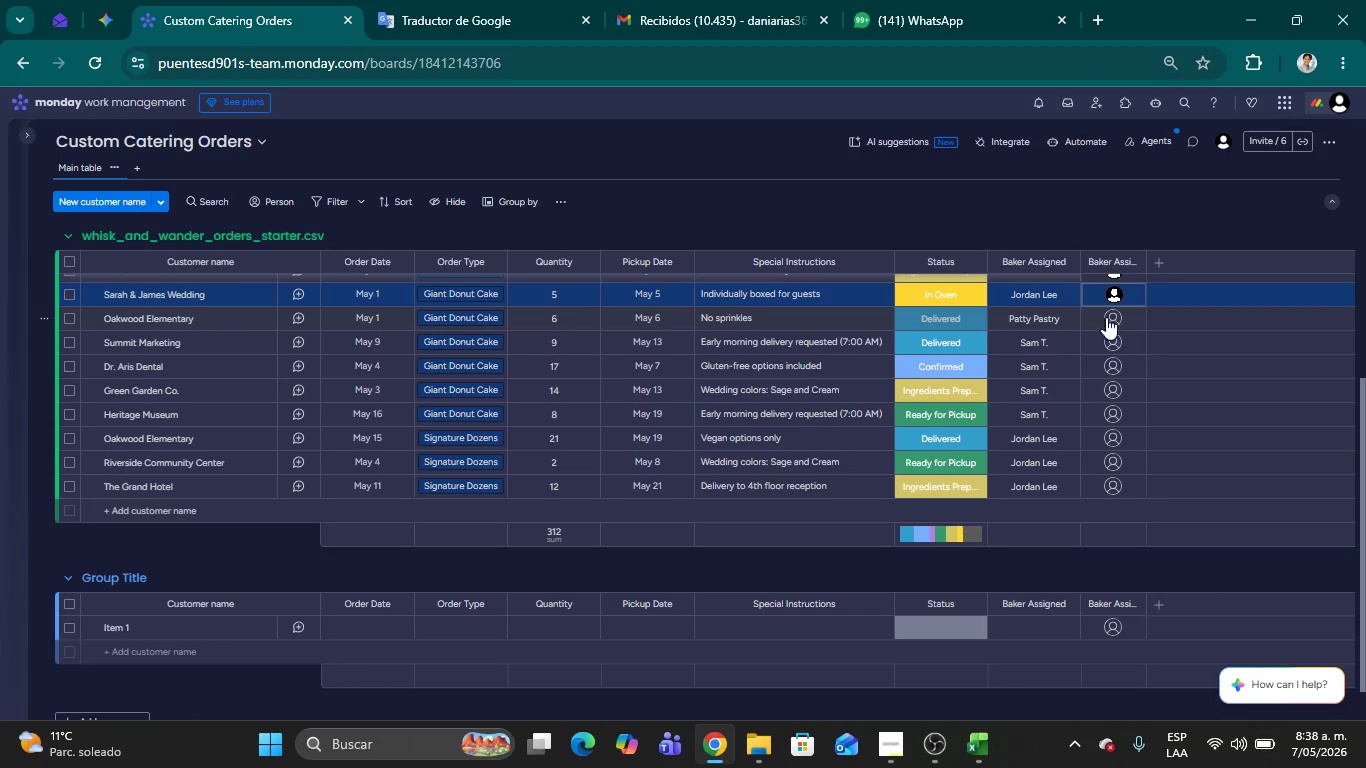 
left_click([1113, 315])
 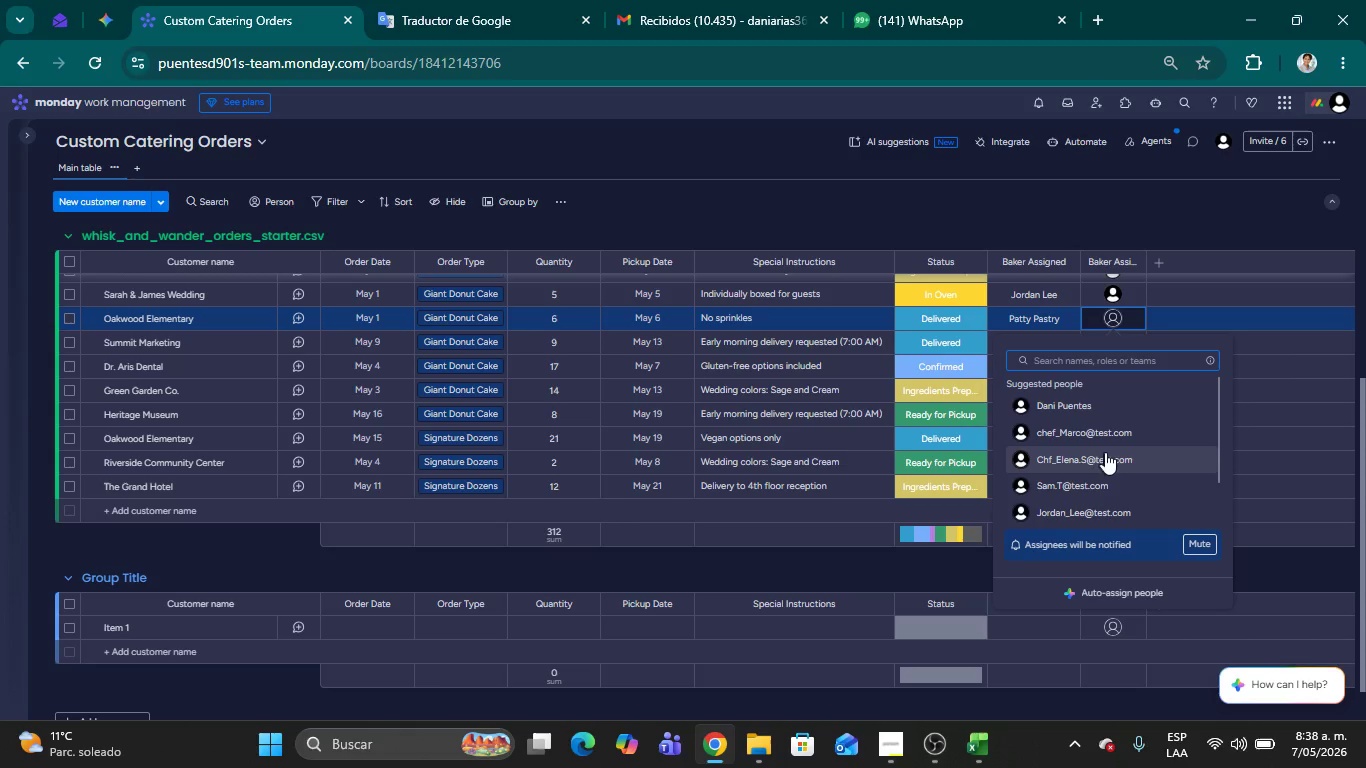 
scroll: coordinate [1112, 467], scroll_direction: down, amount: 1.0
 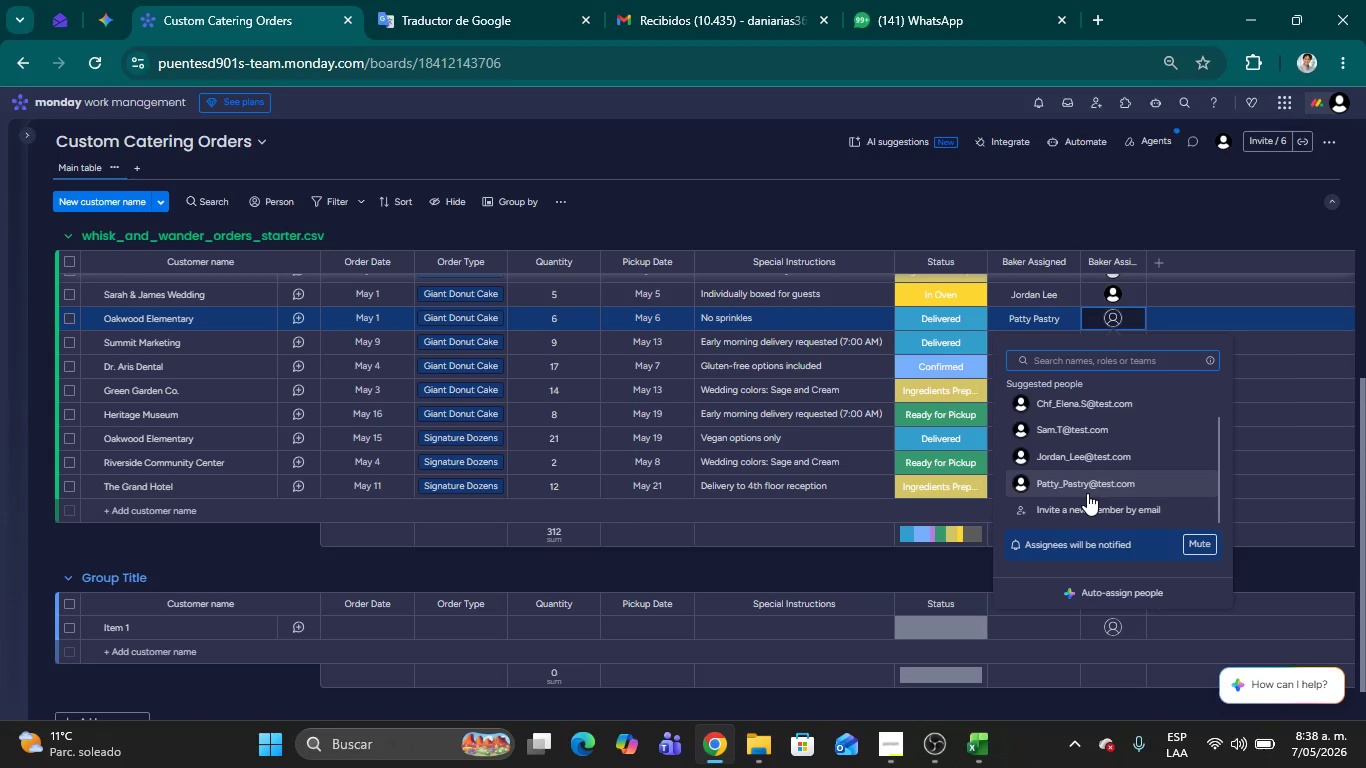 
left_click([1087, 493])
 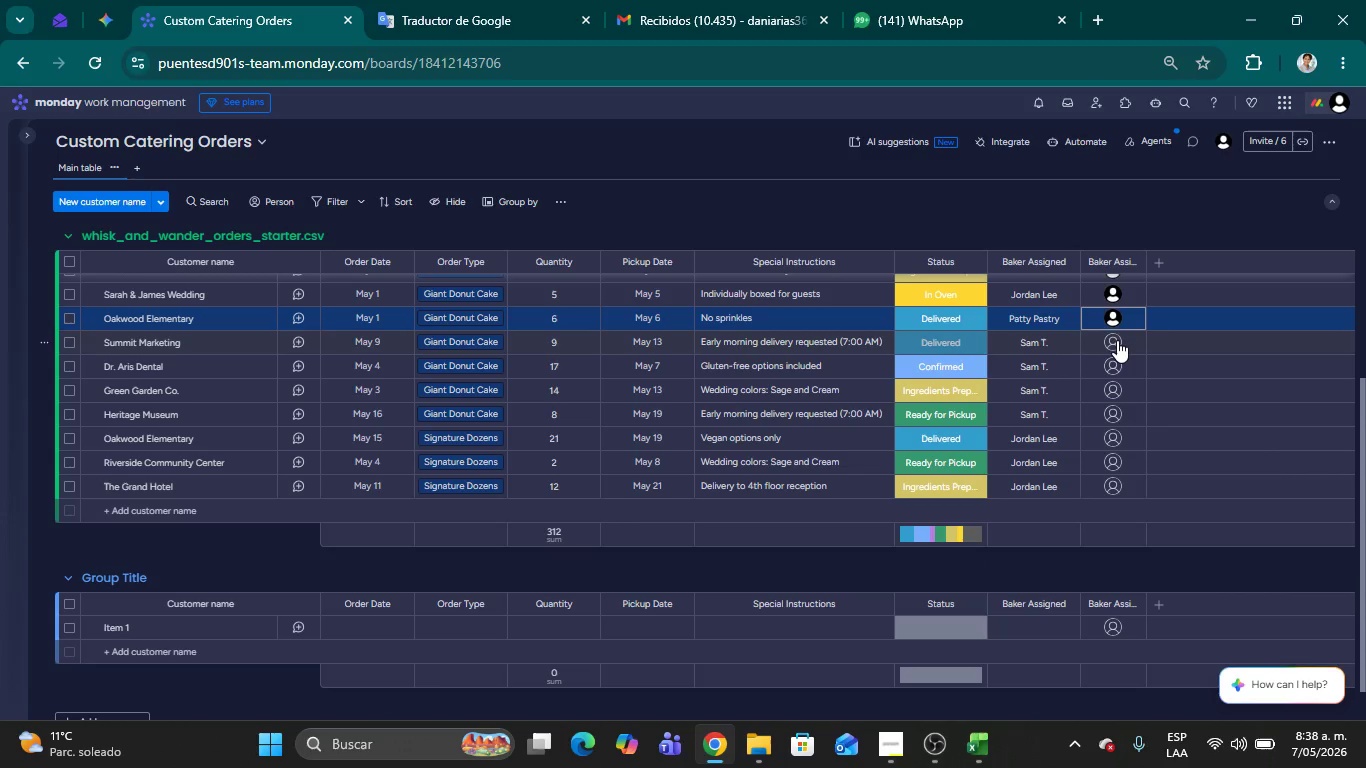 
left_click([1114, 340])
 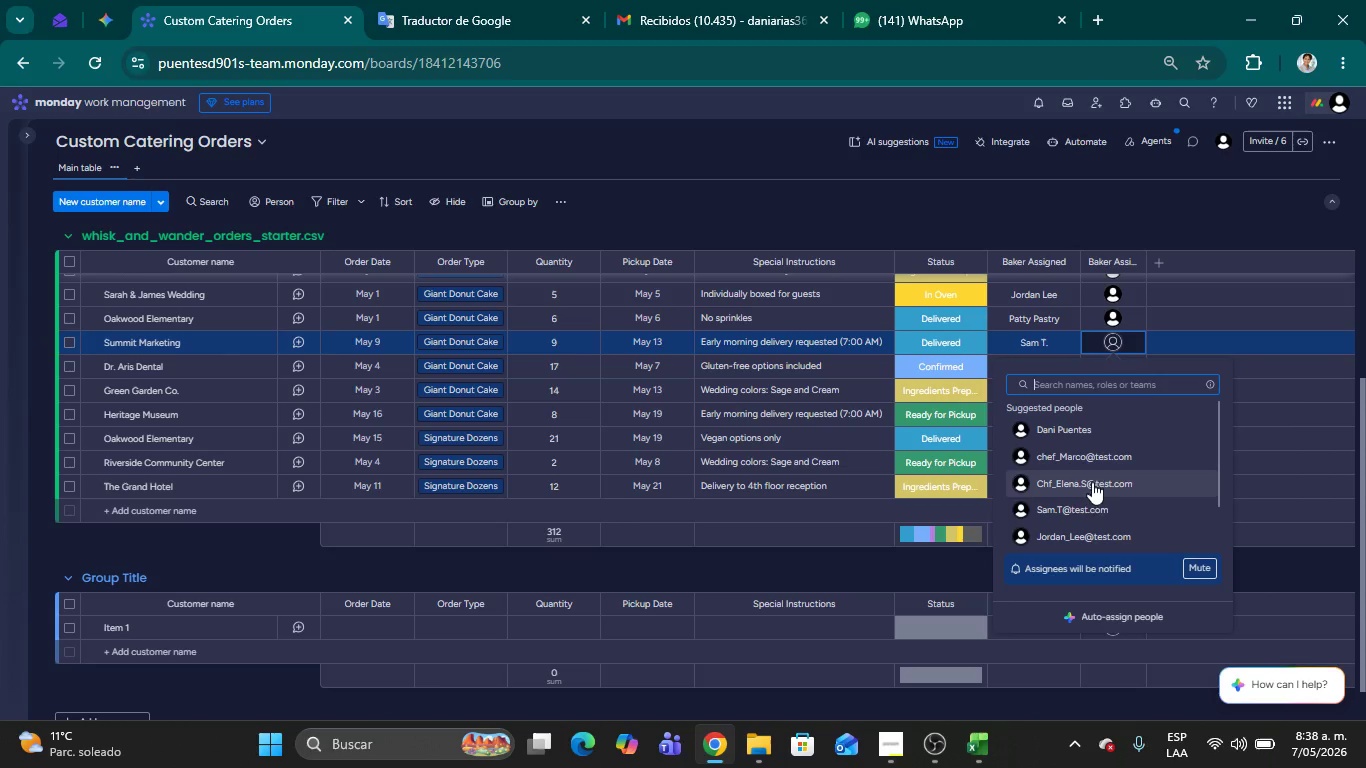 
left_click([1096, 506])
 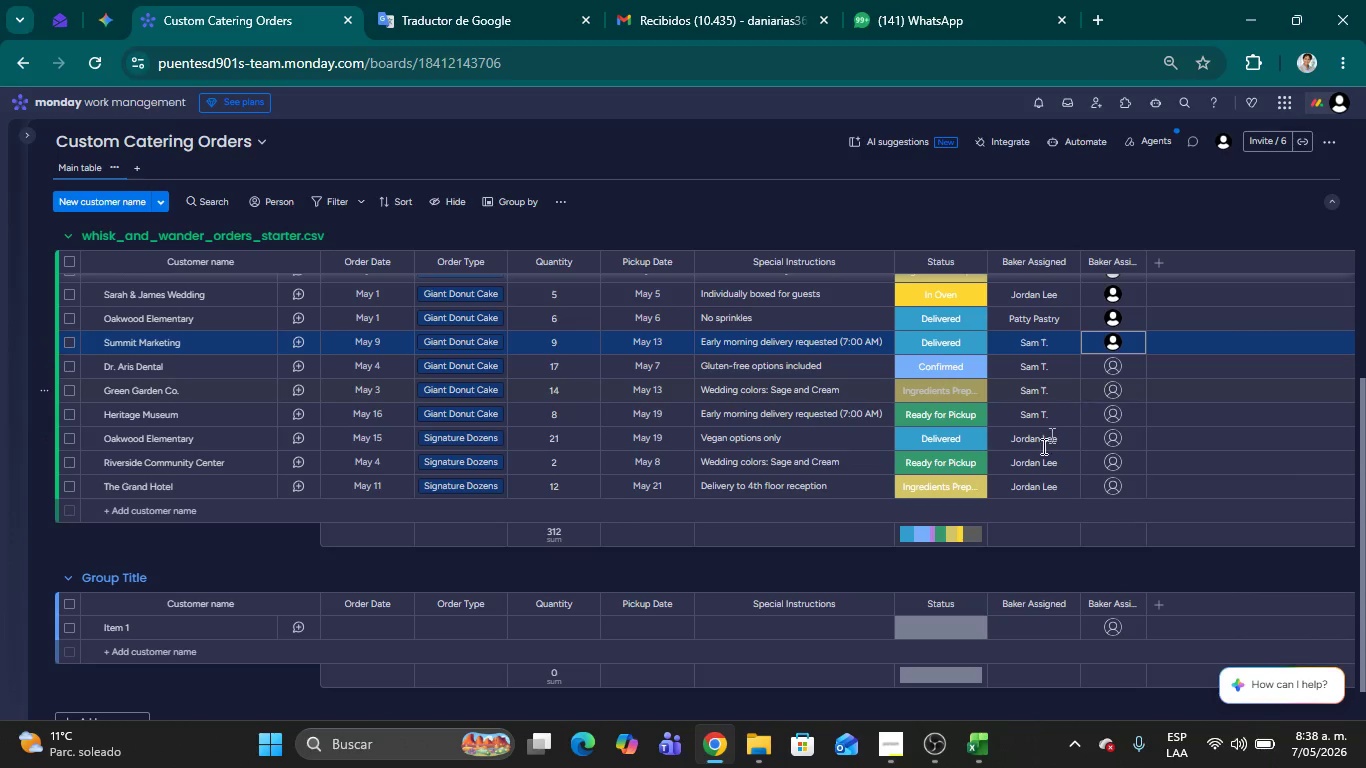 
left_click([1111, 366])
 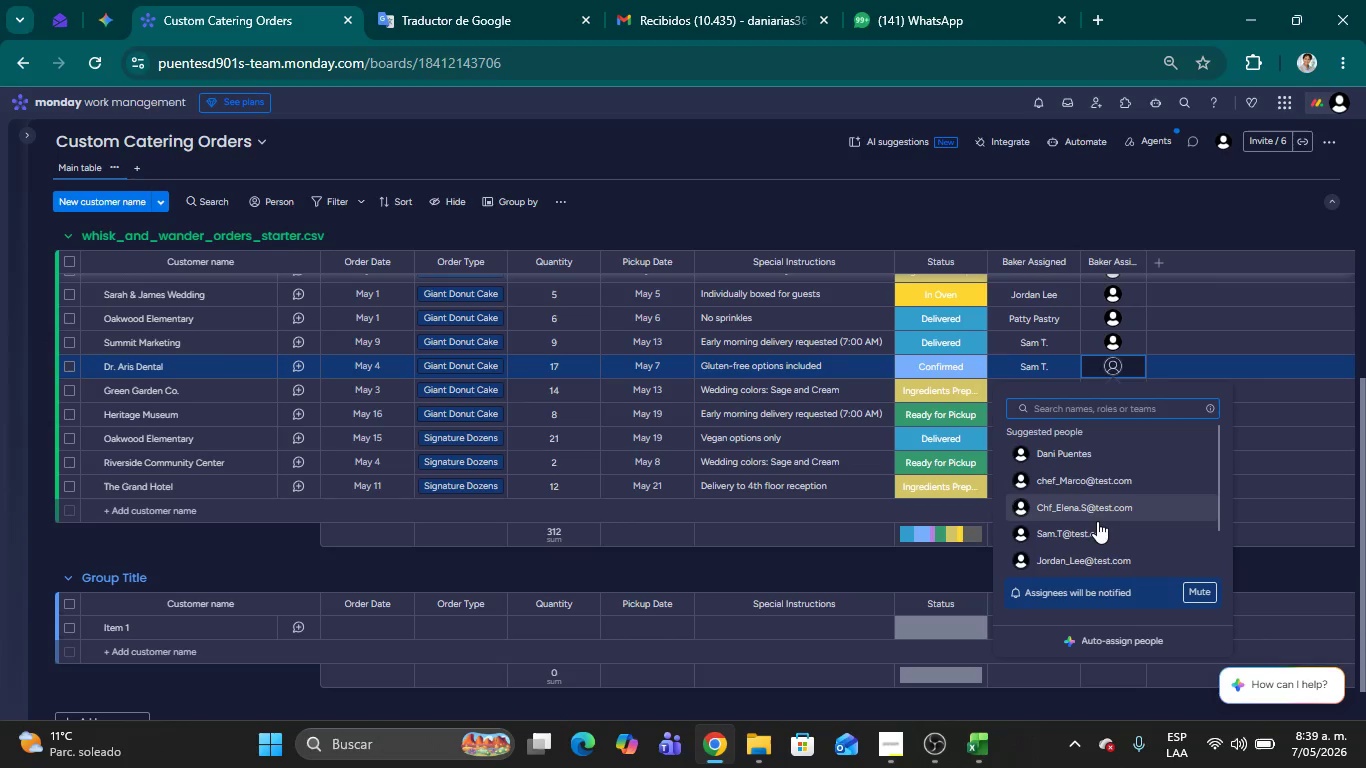 
left_click([1094, 531])
 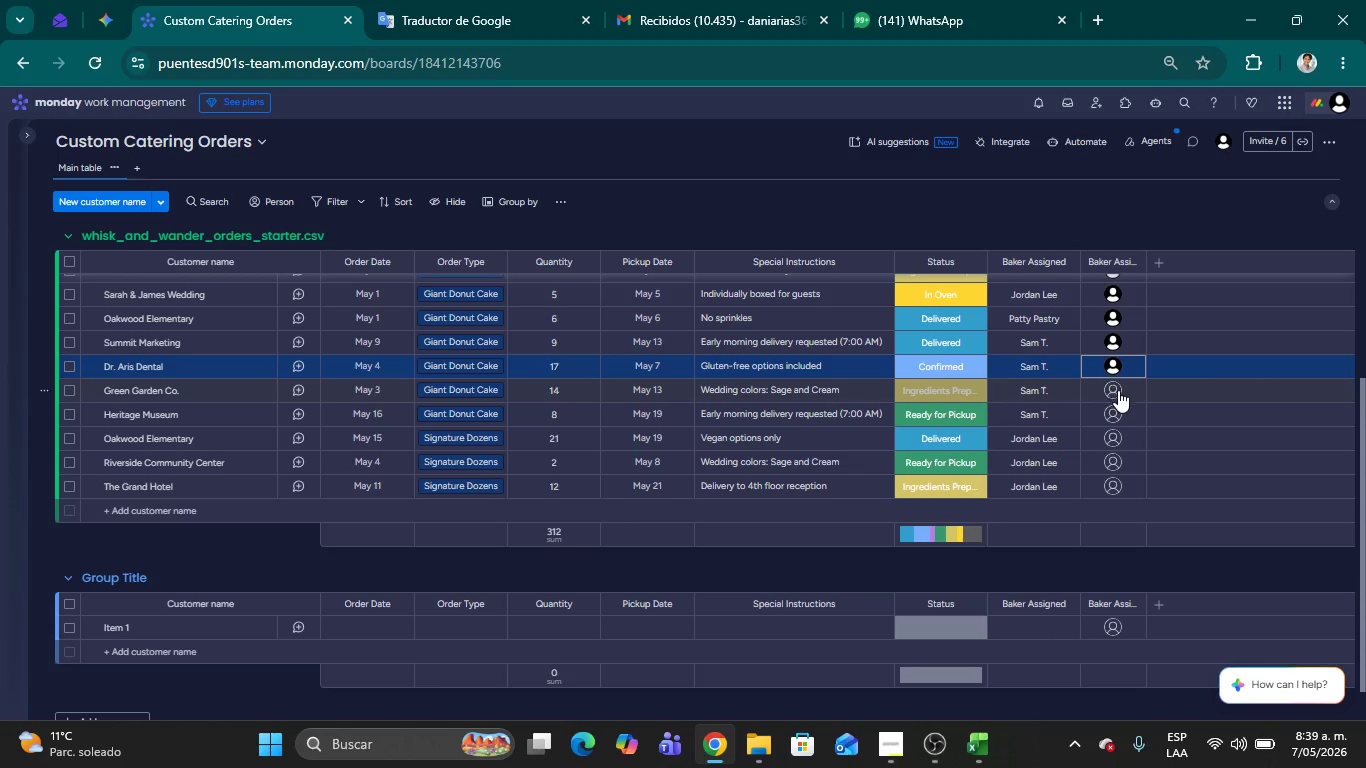 
left_click([1110, 391])
 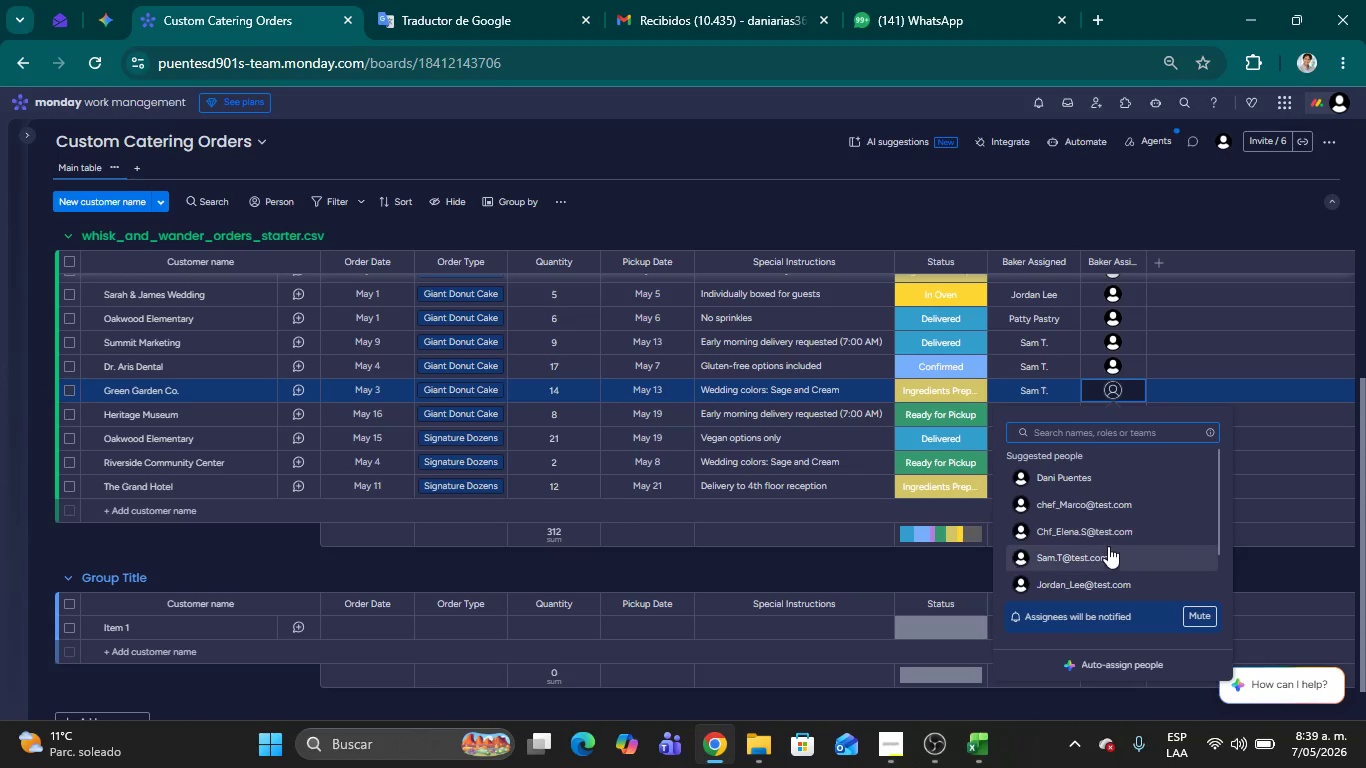 
left_click([1108, 551])
 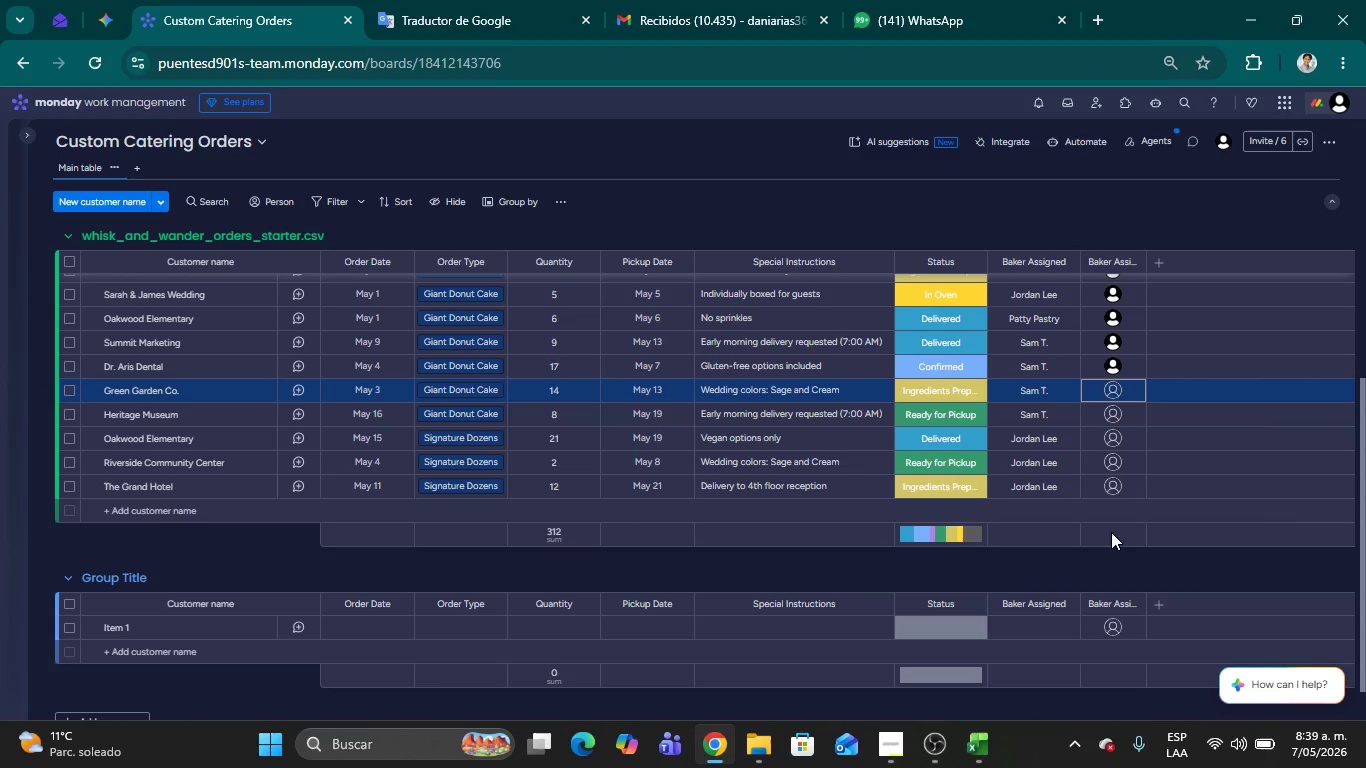 
mouse_move([1105, 440])
 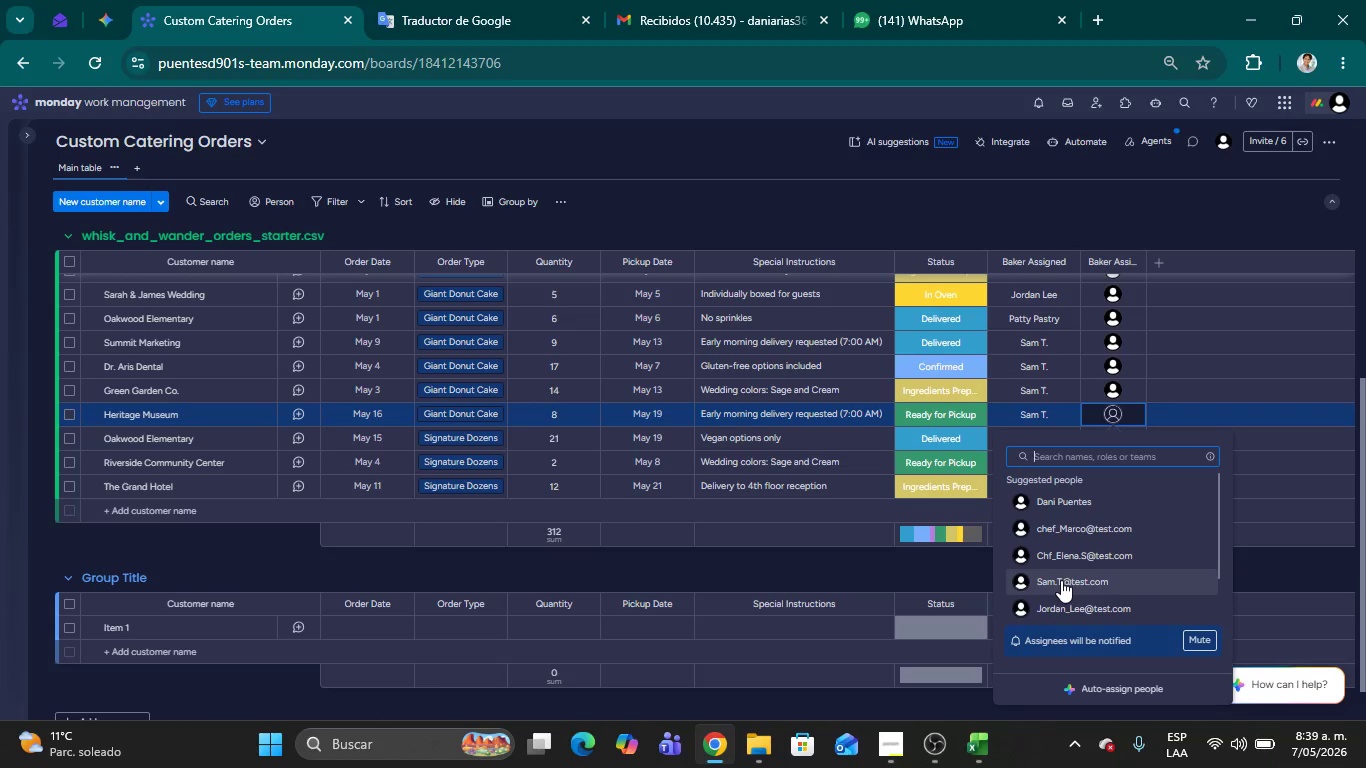 
left_click([1061, 580])
 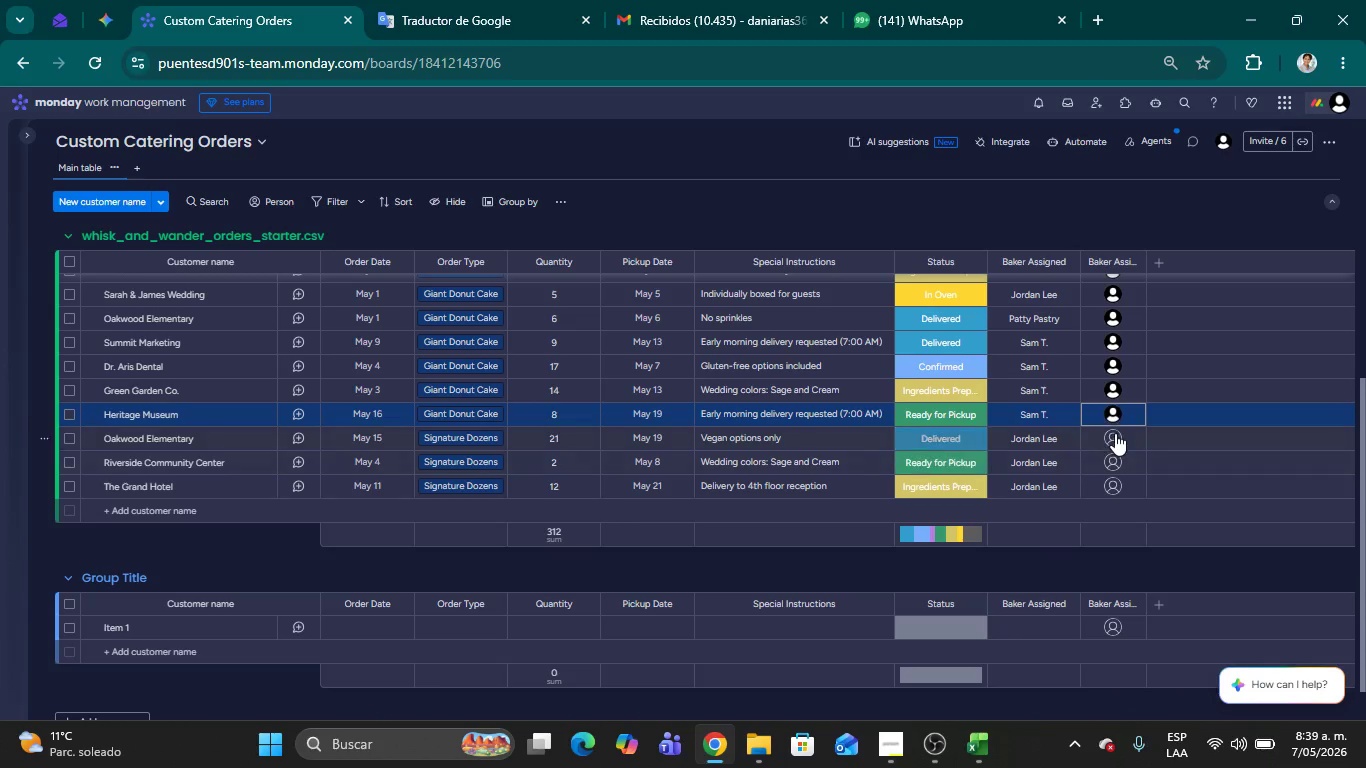 
left_click([1115, 433])
 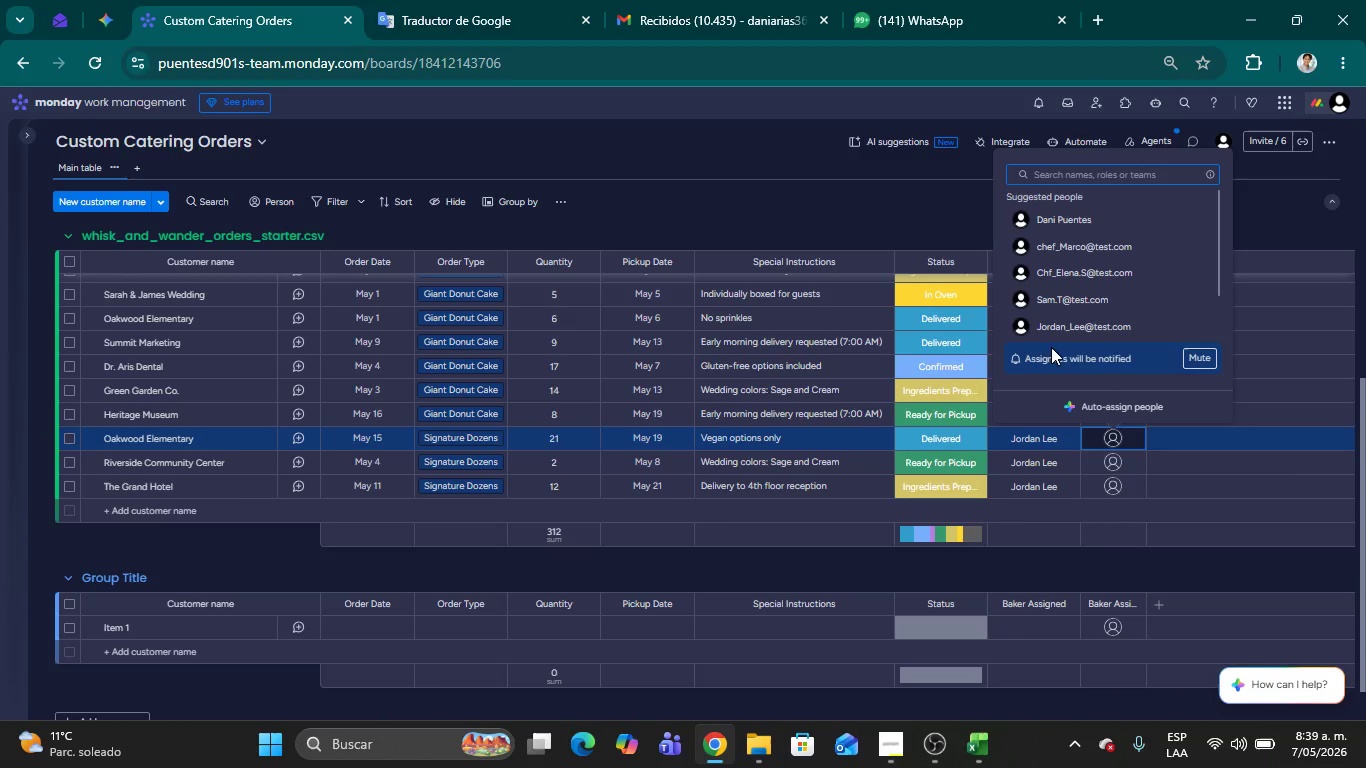 
left_click([1040, 331])
 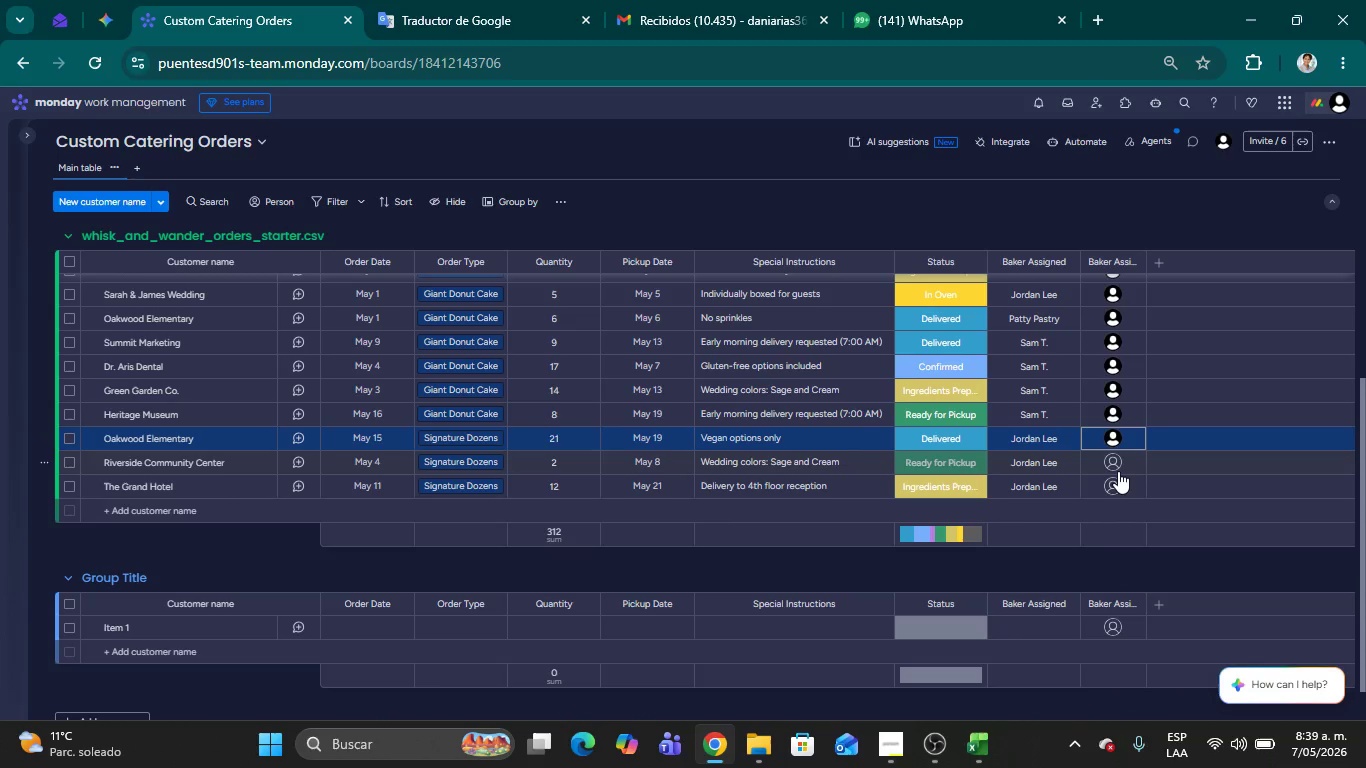 
left_click([1116, 468])
 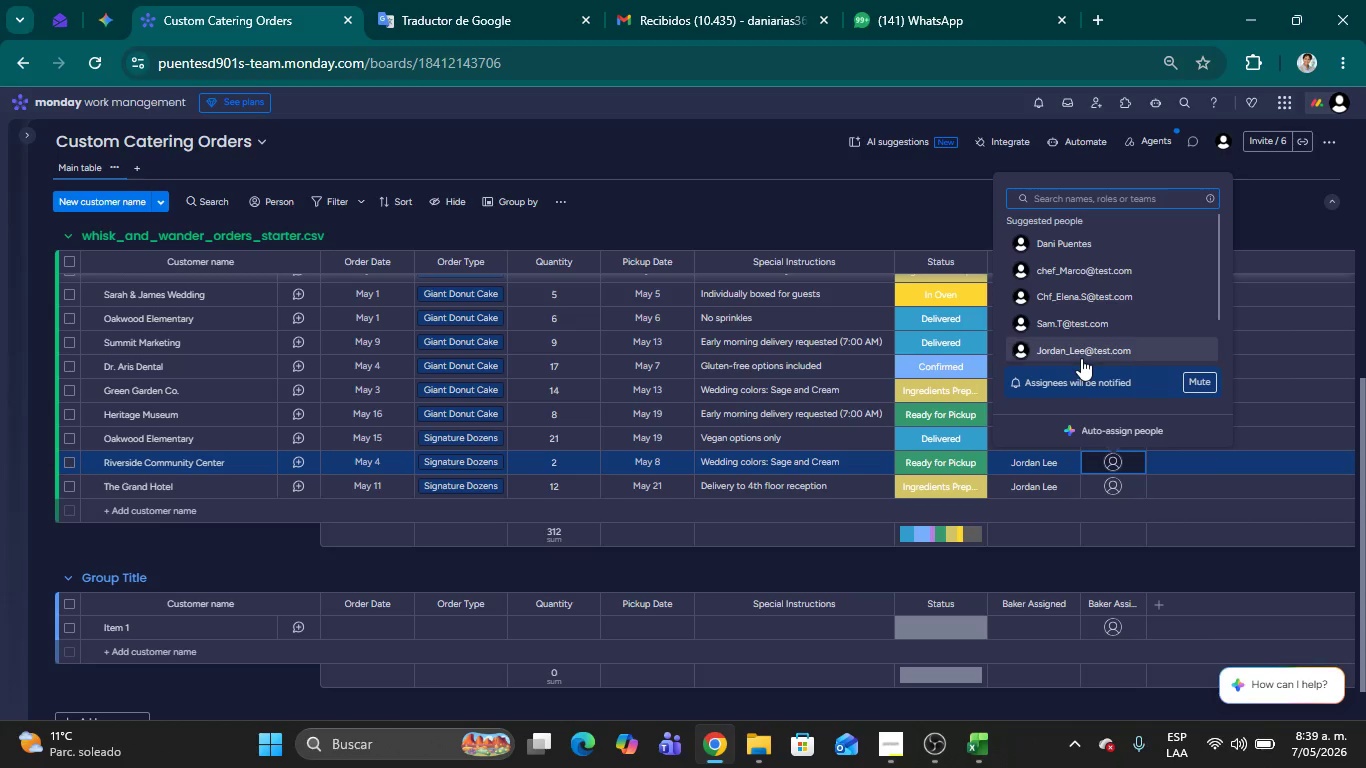 
left_click([1081, 358])
 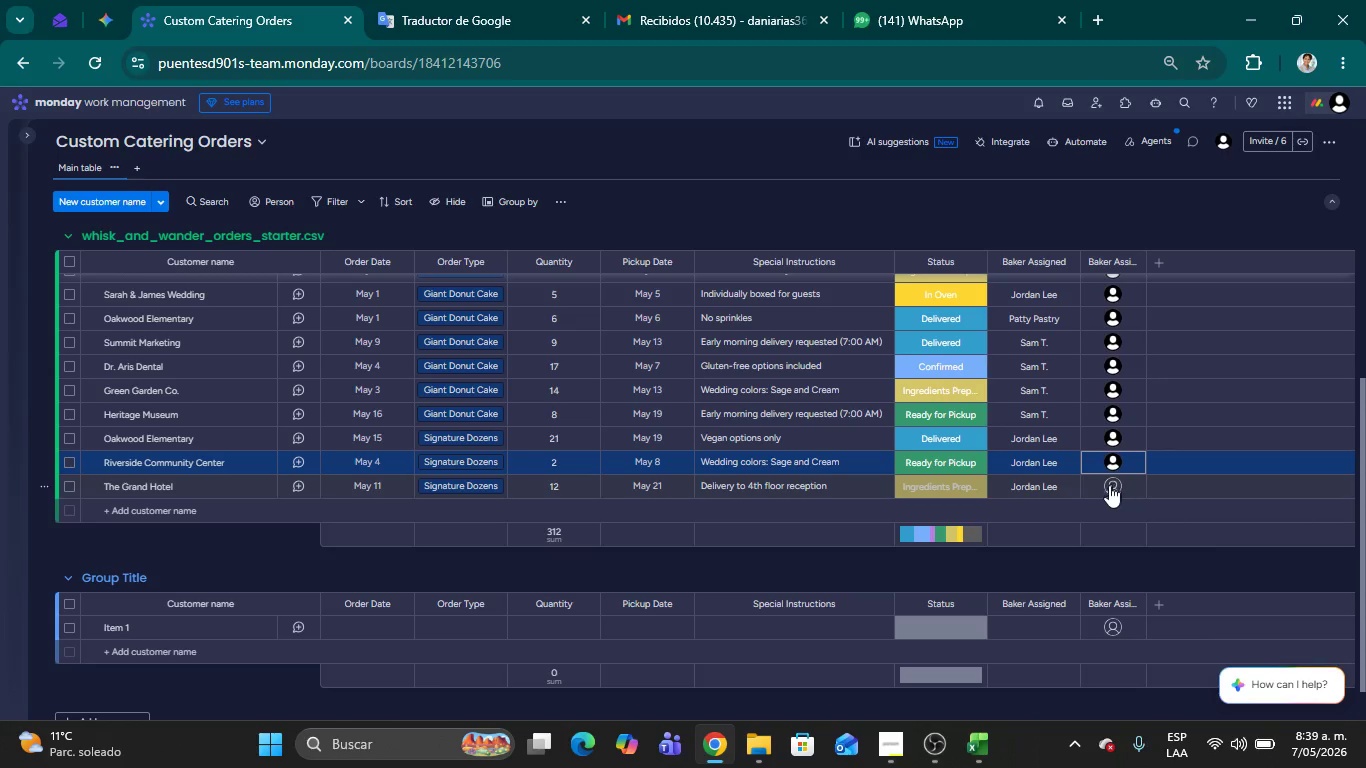 
left_click([1109, 486])
 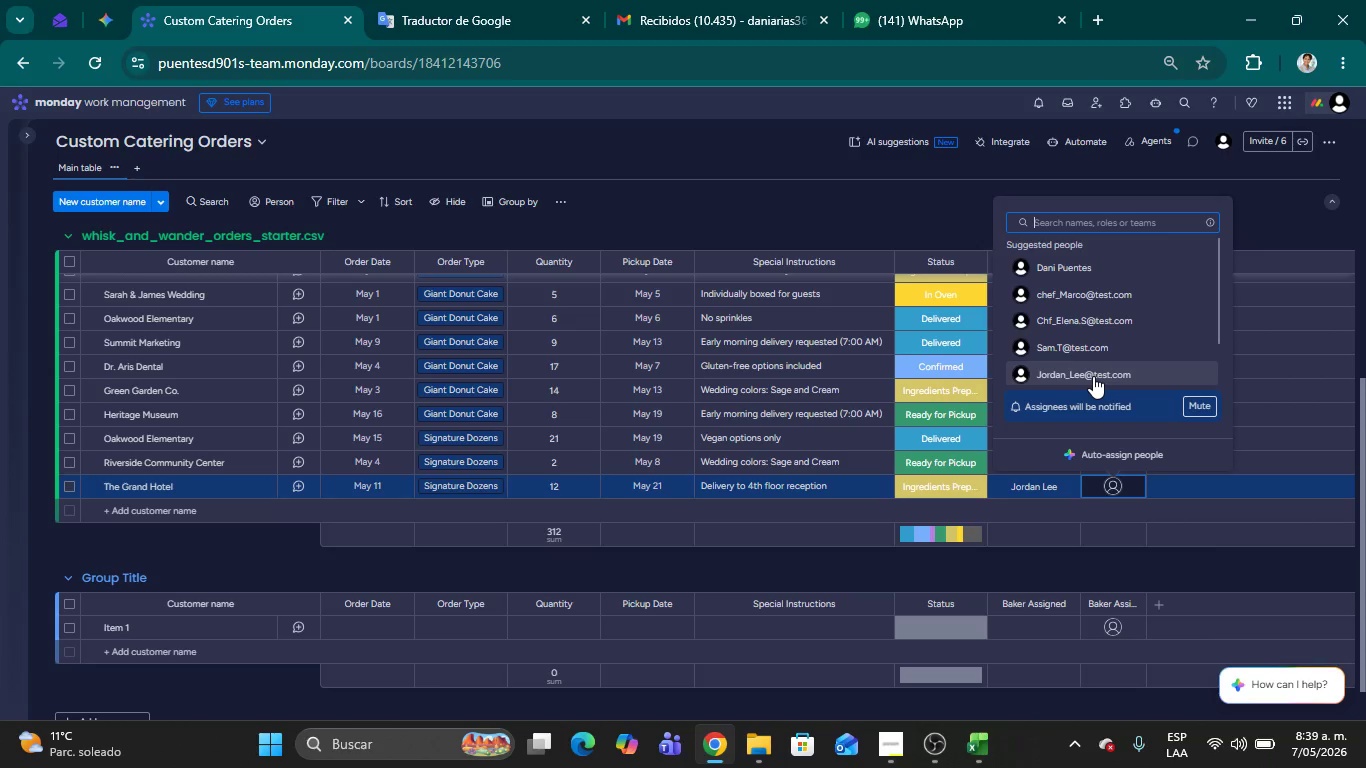 
left_click([1093, 376])
 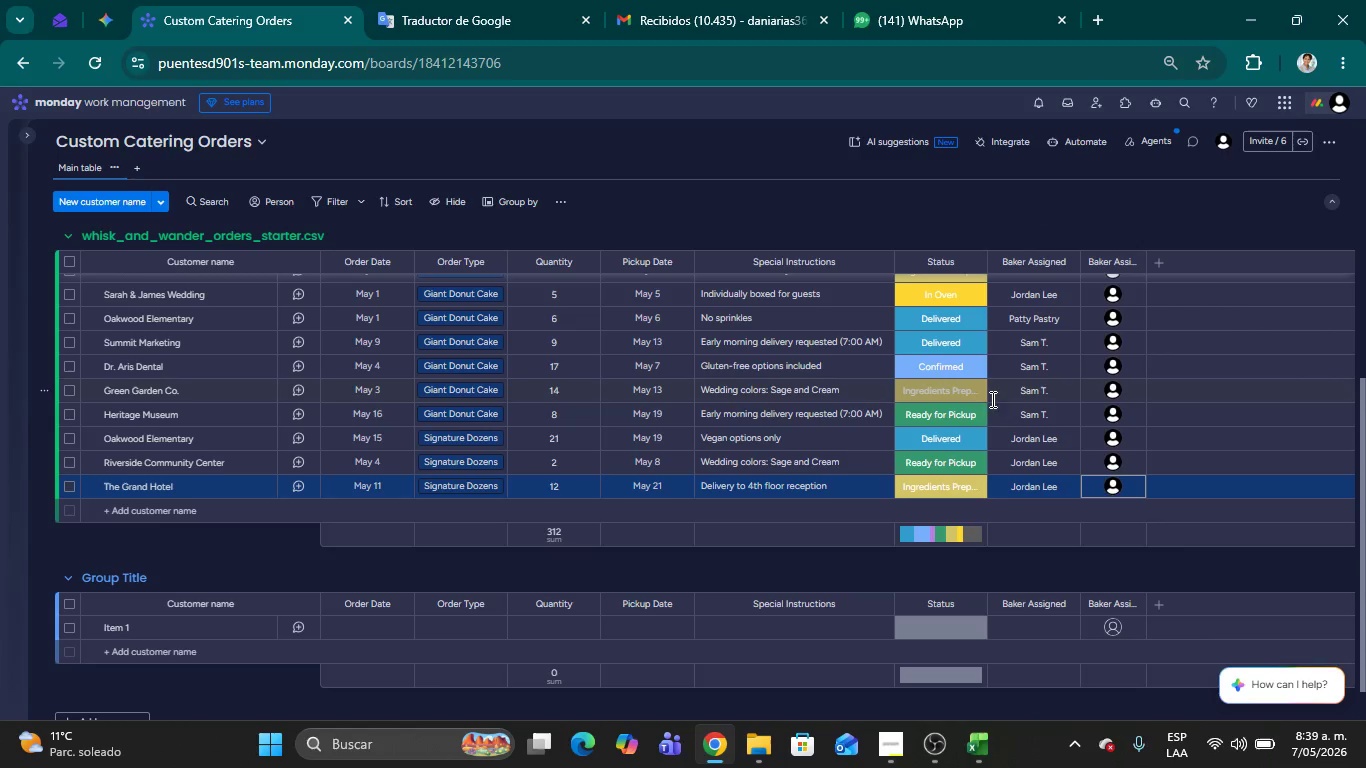 
scroll: coordinate [947, 333], scroll_direction: up, amount: 28.0
 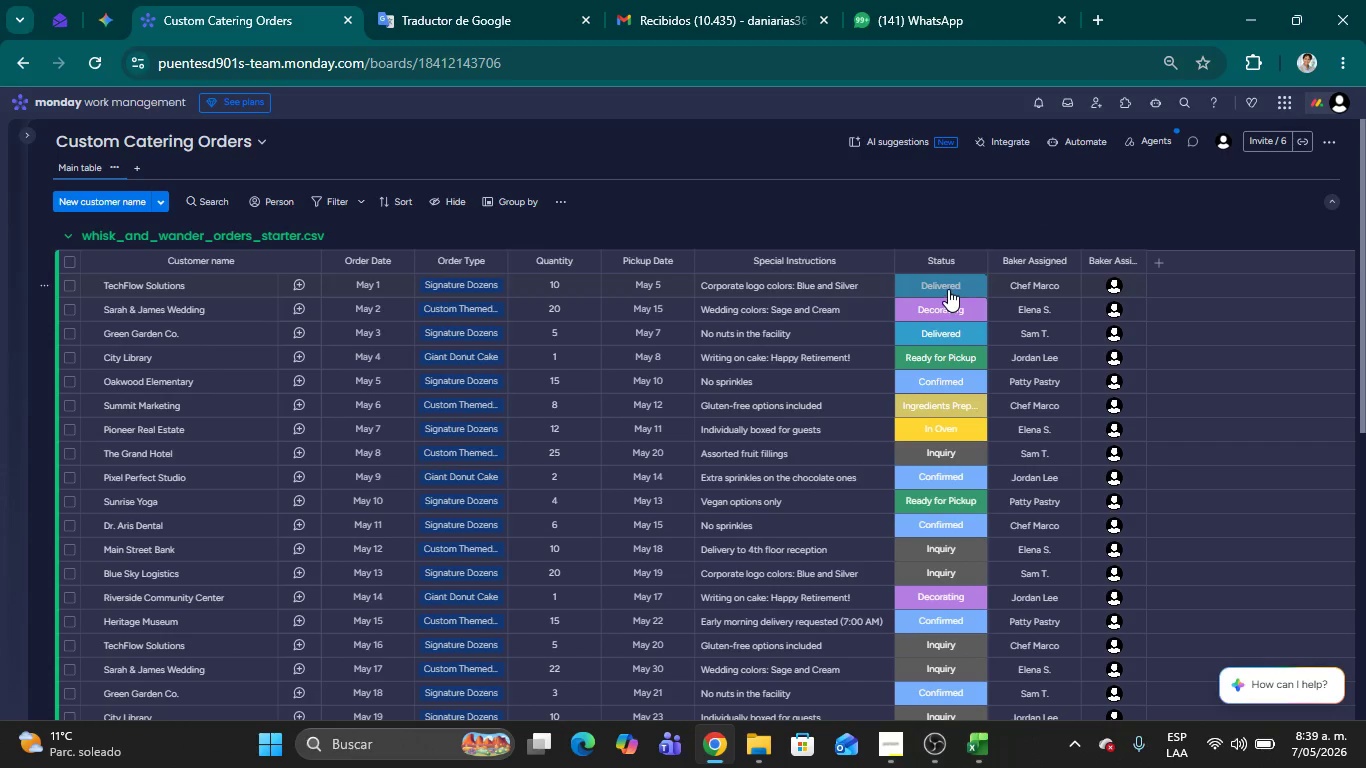 
left_click([947, 289])
 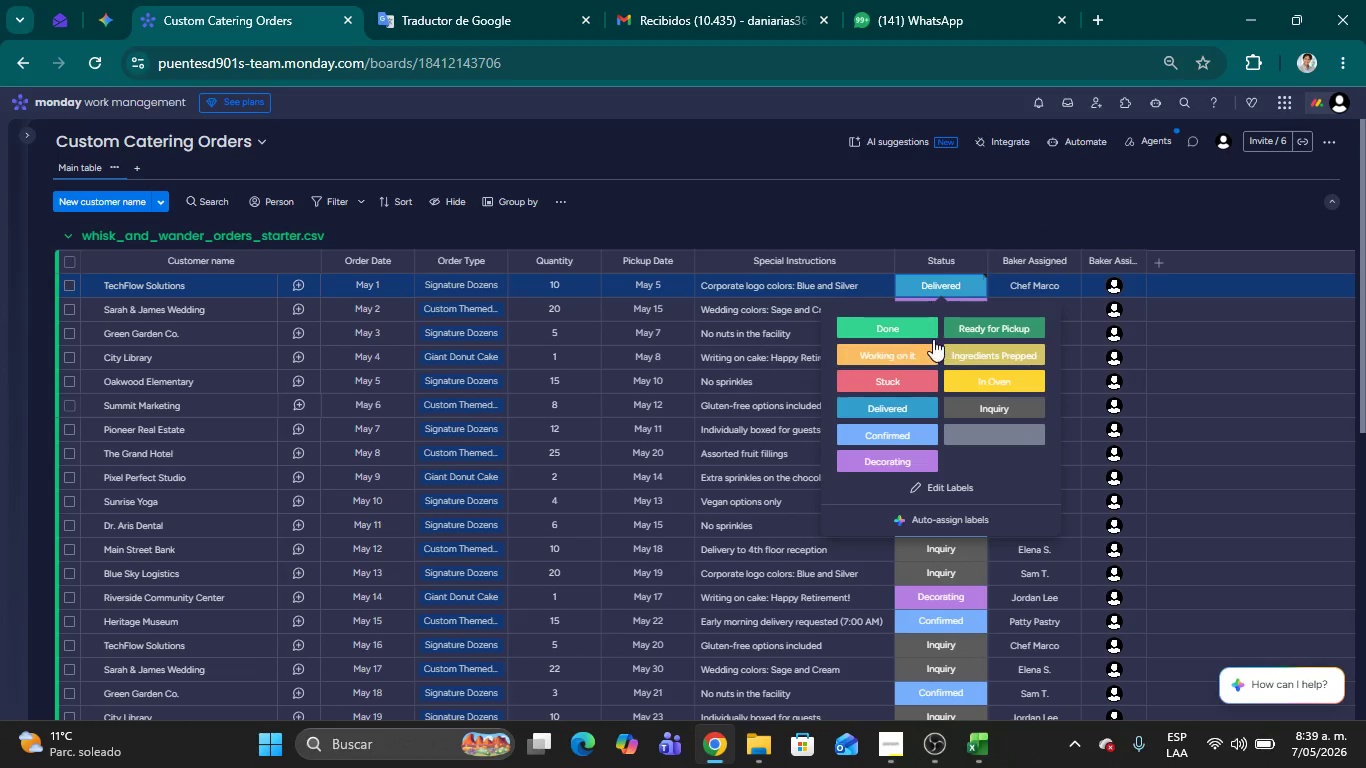 
mouse_move([934, 469])
 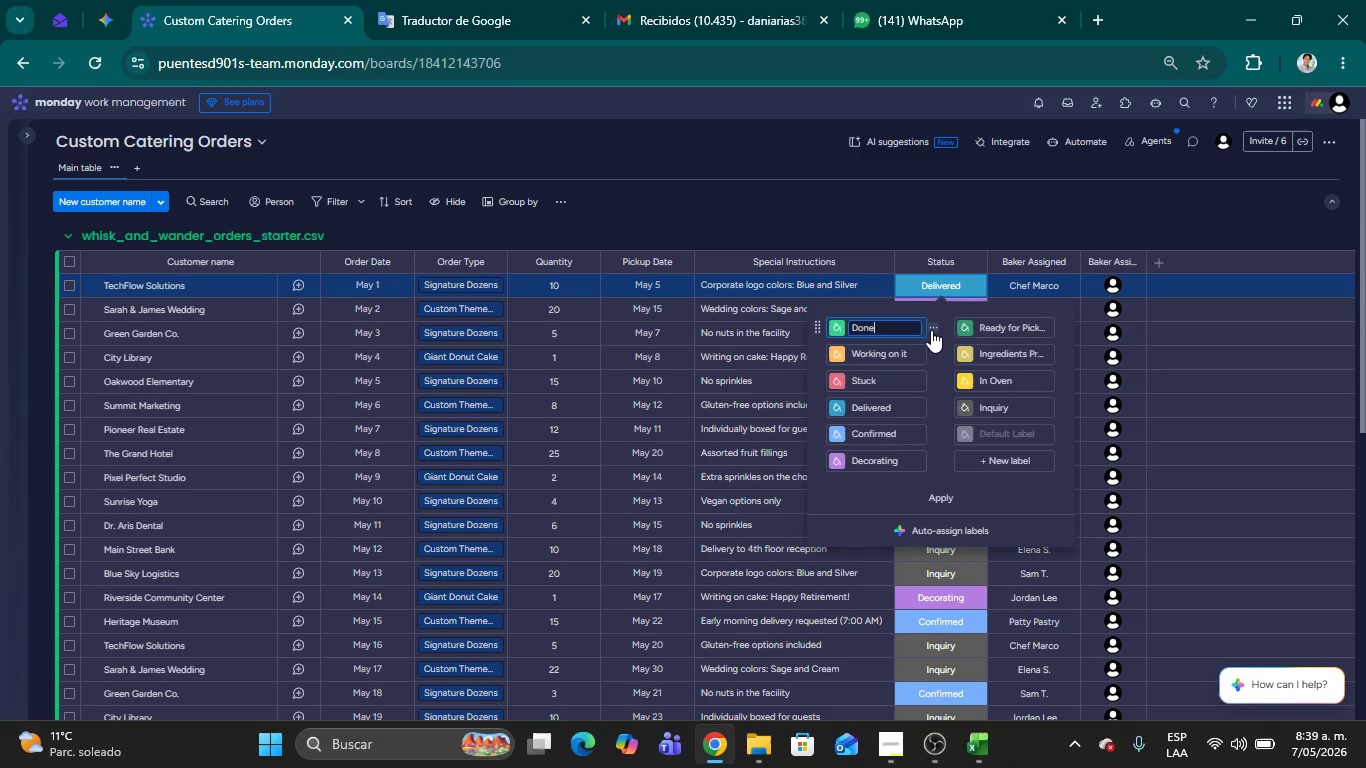 
left_click([931, 330])
 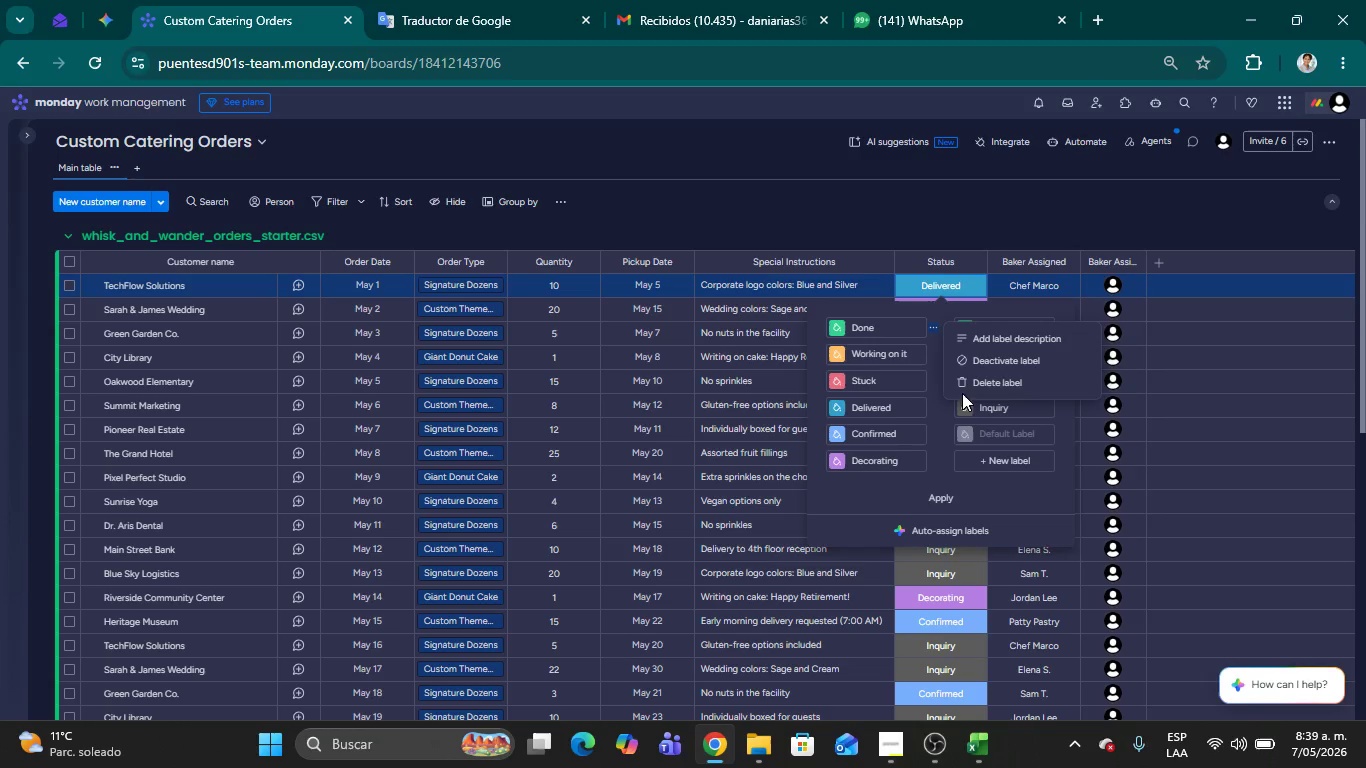 
left_click([966, 383])
 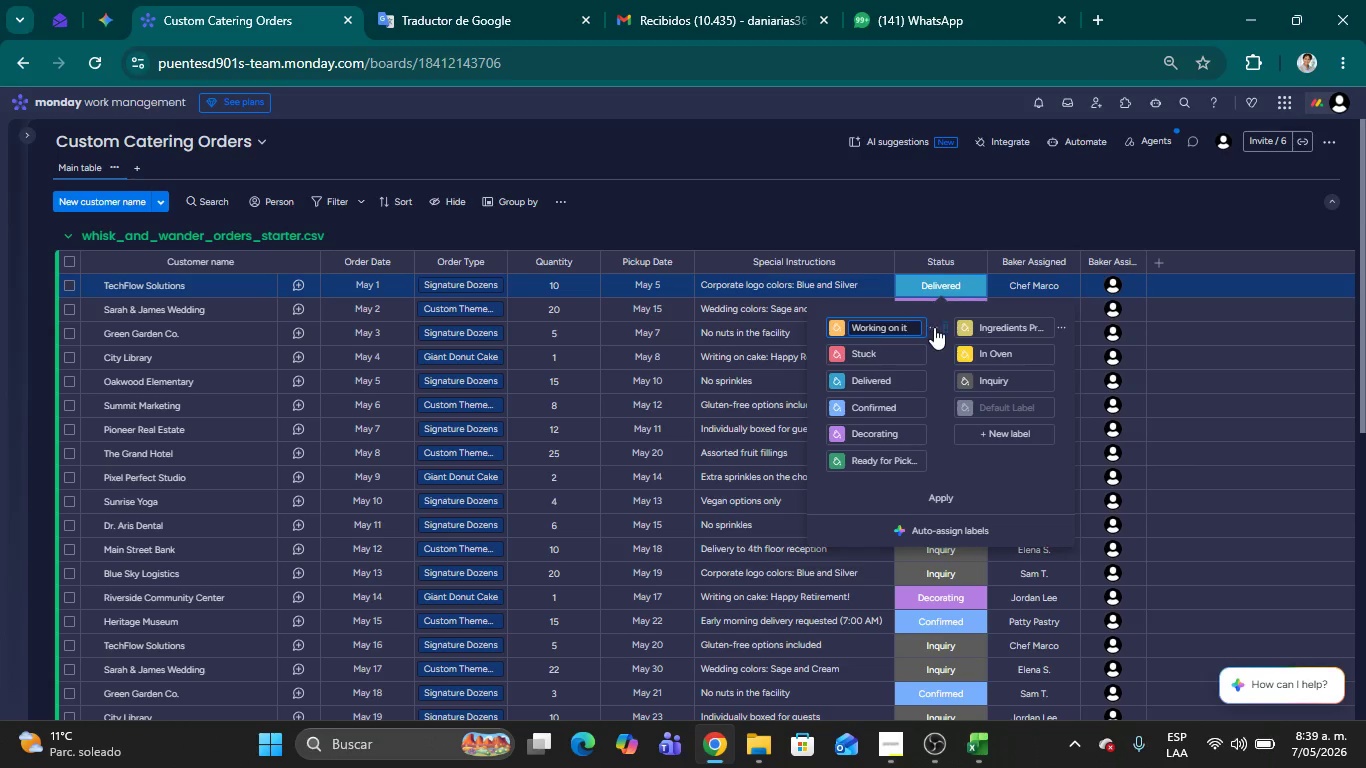 
left_click([934, 327])
 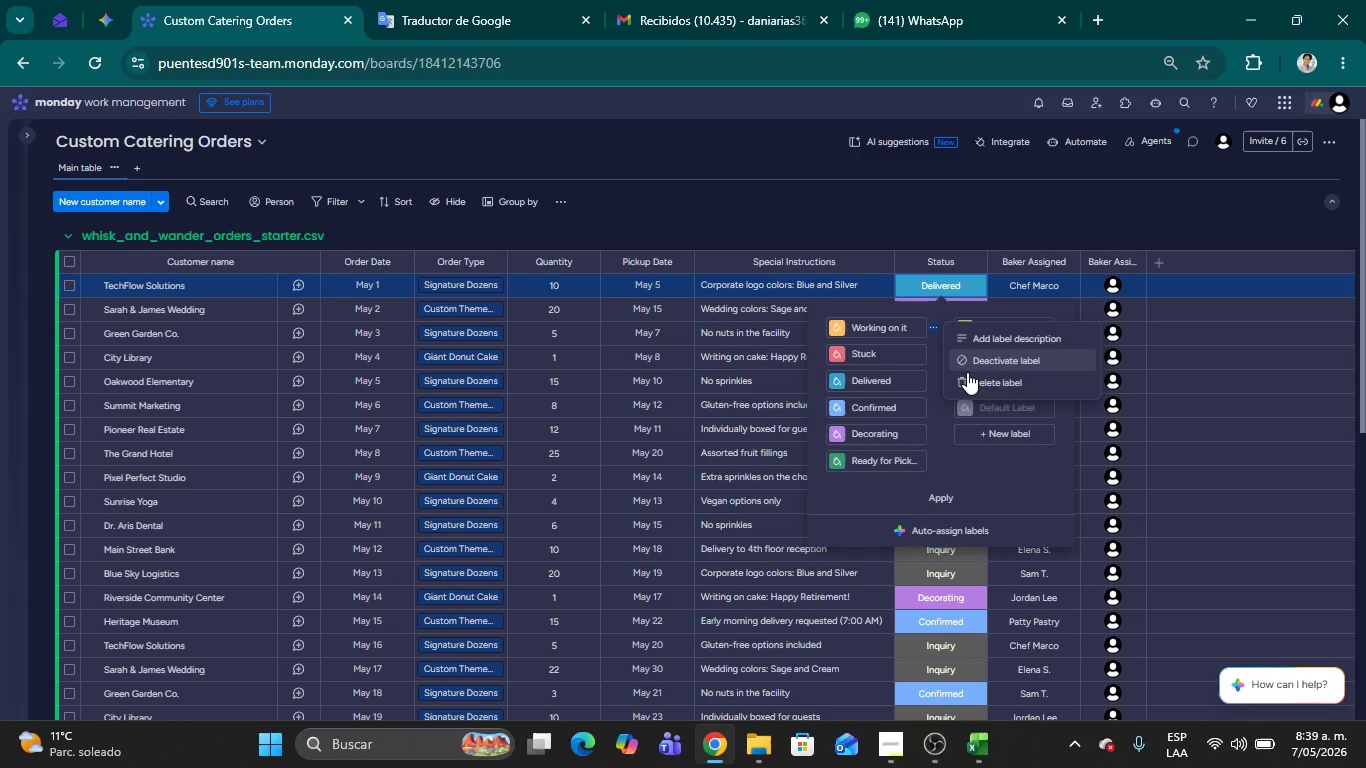 
left_click([964, 376])
 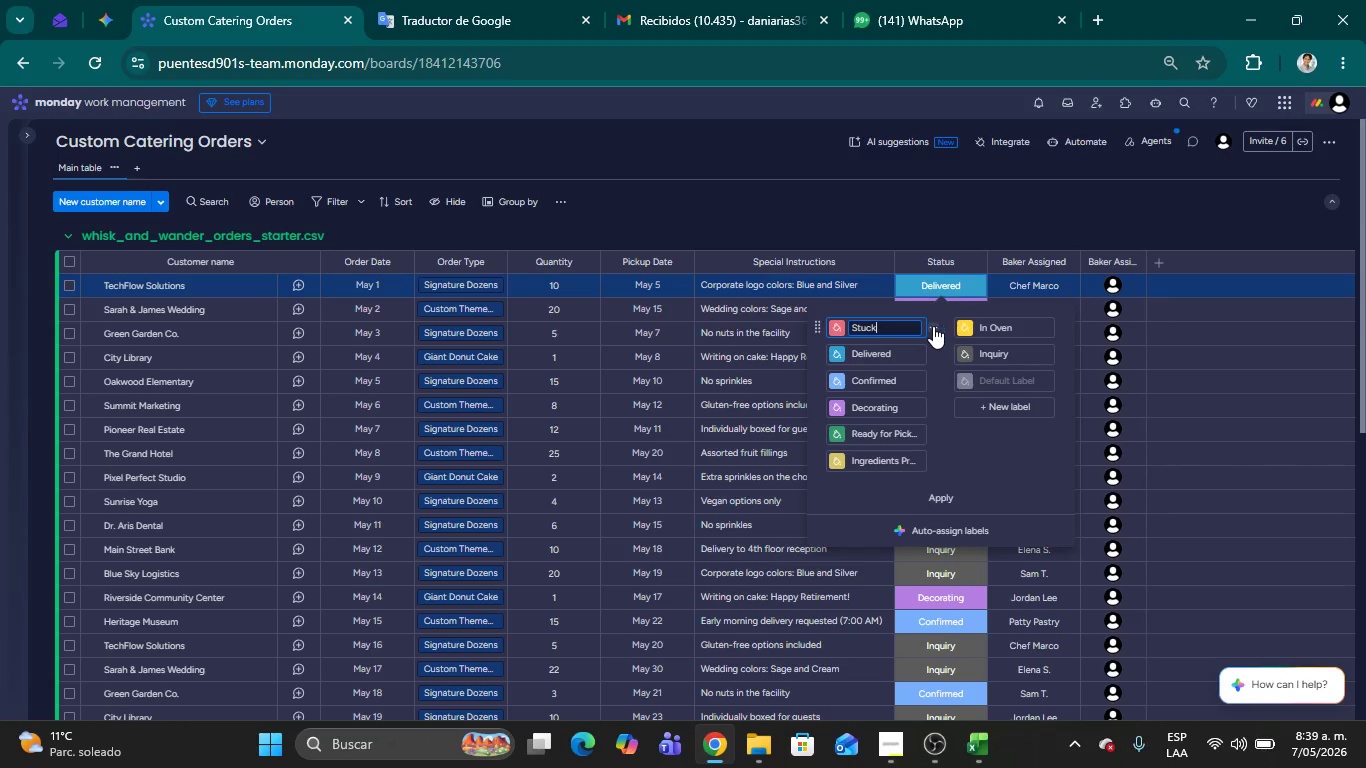 
left_click([928, 330])
 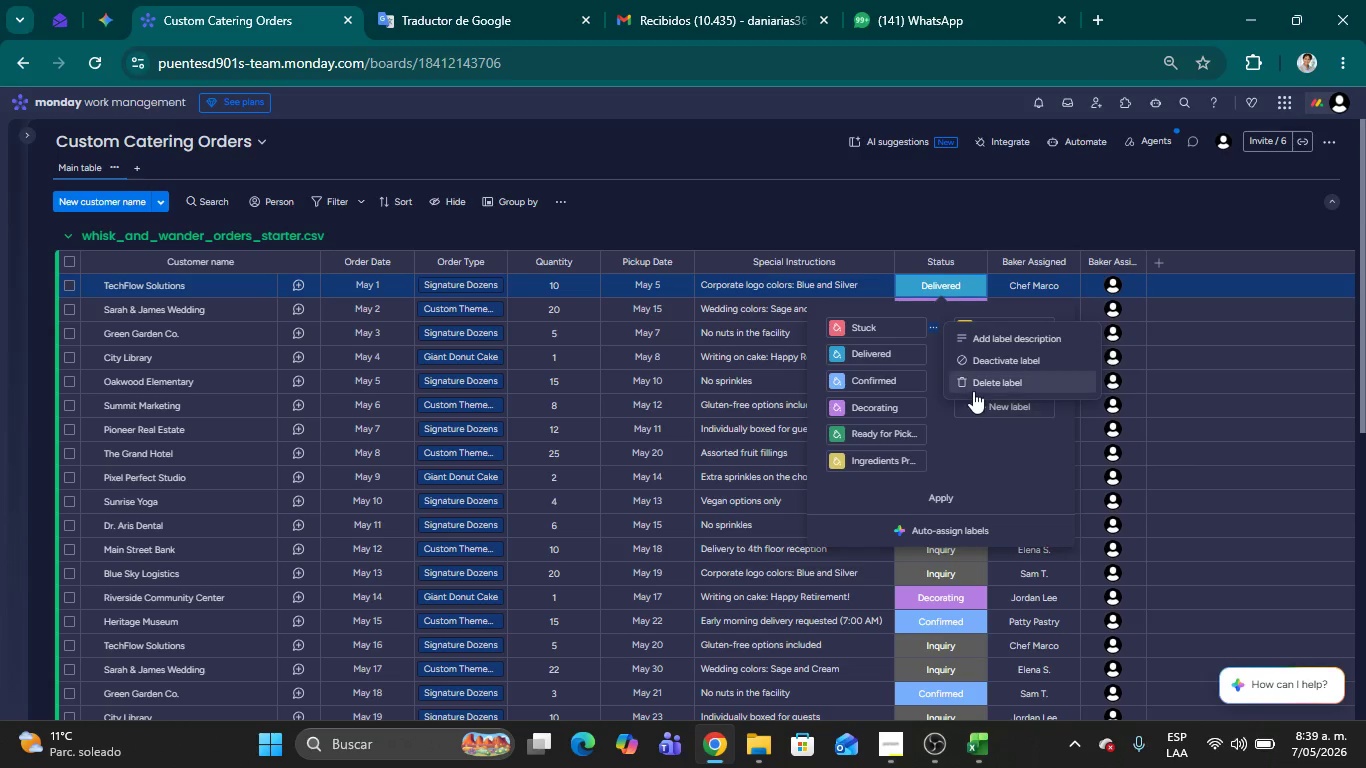 
left_click([964, 388])
 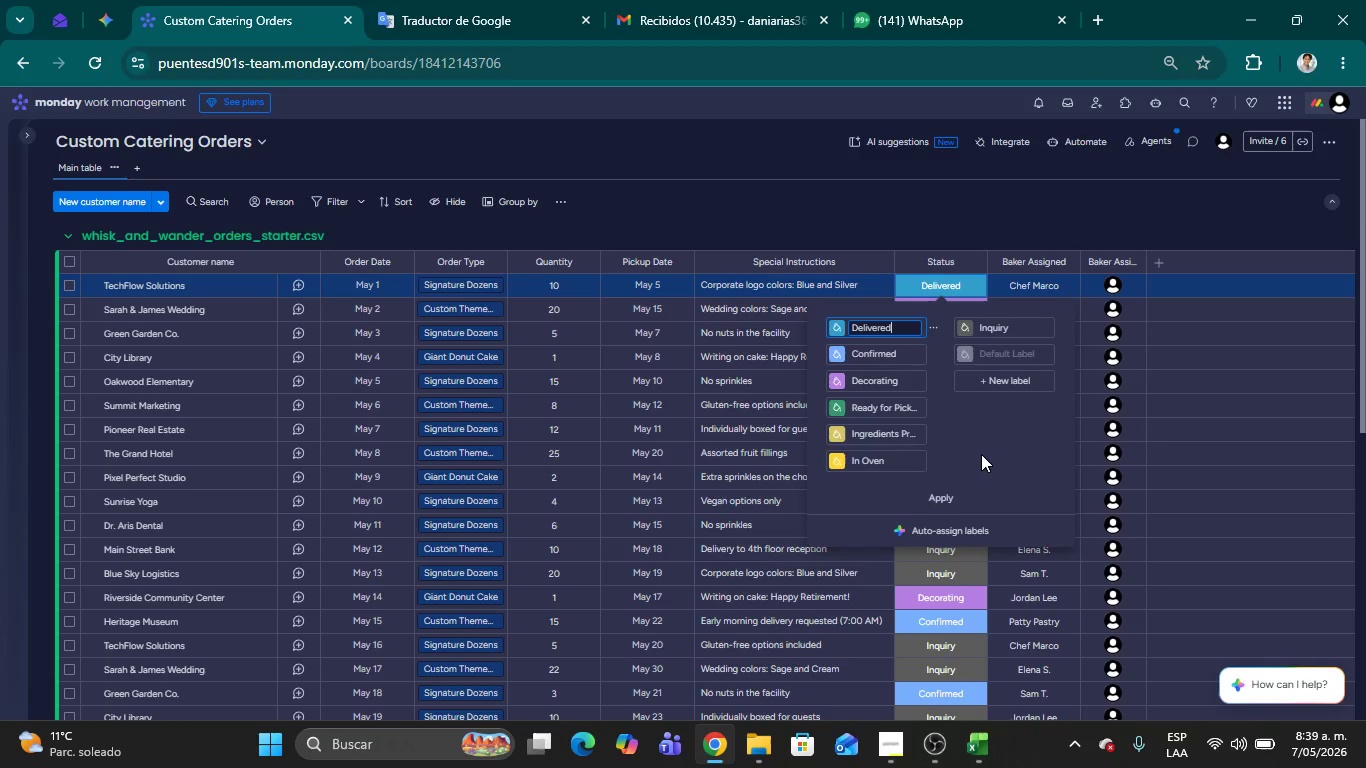 
left_click([981, 454])
 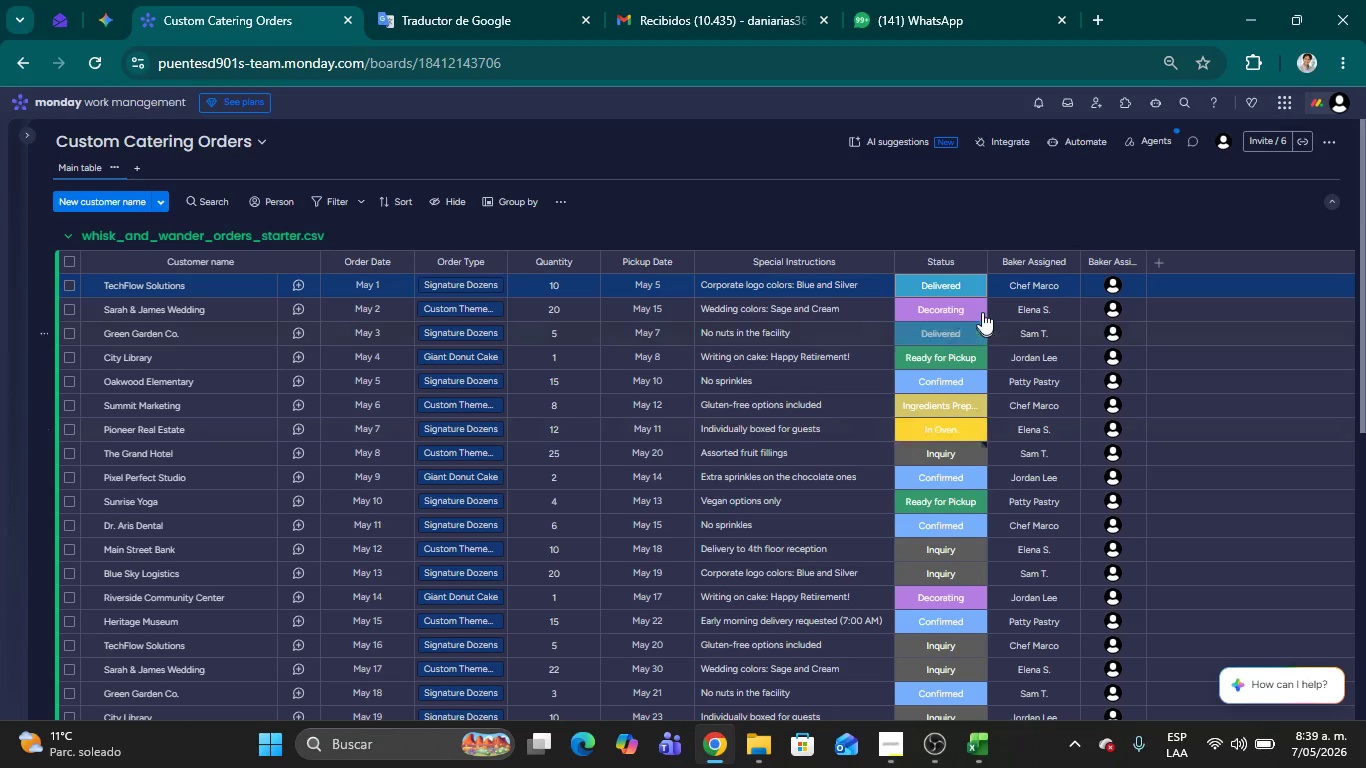 
left_click([963, 285])
 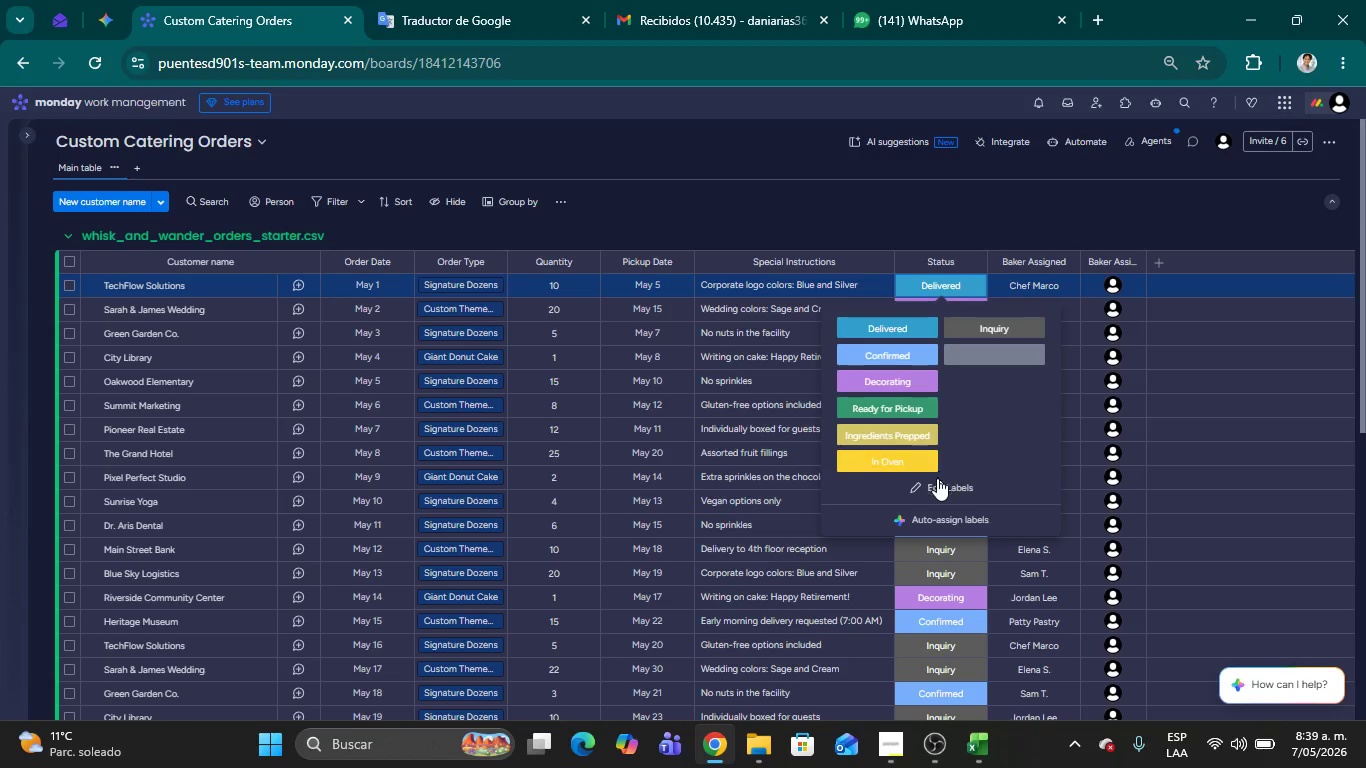 
left_click([942, 485])
 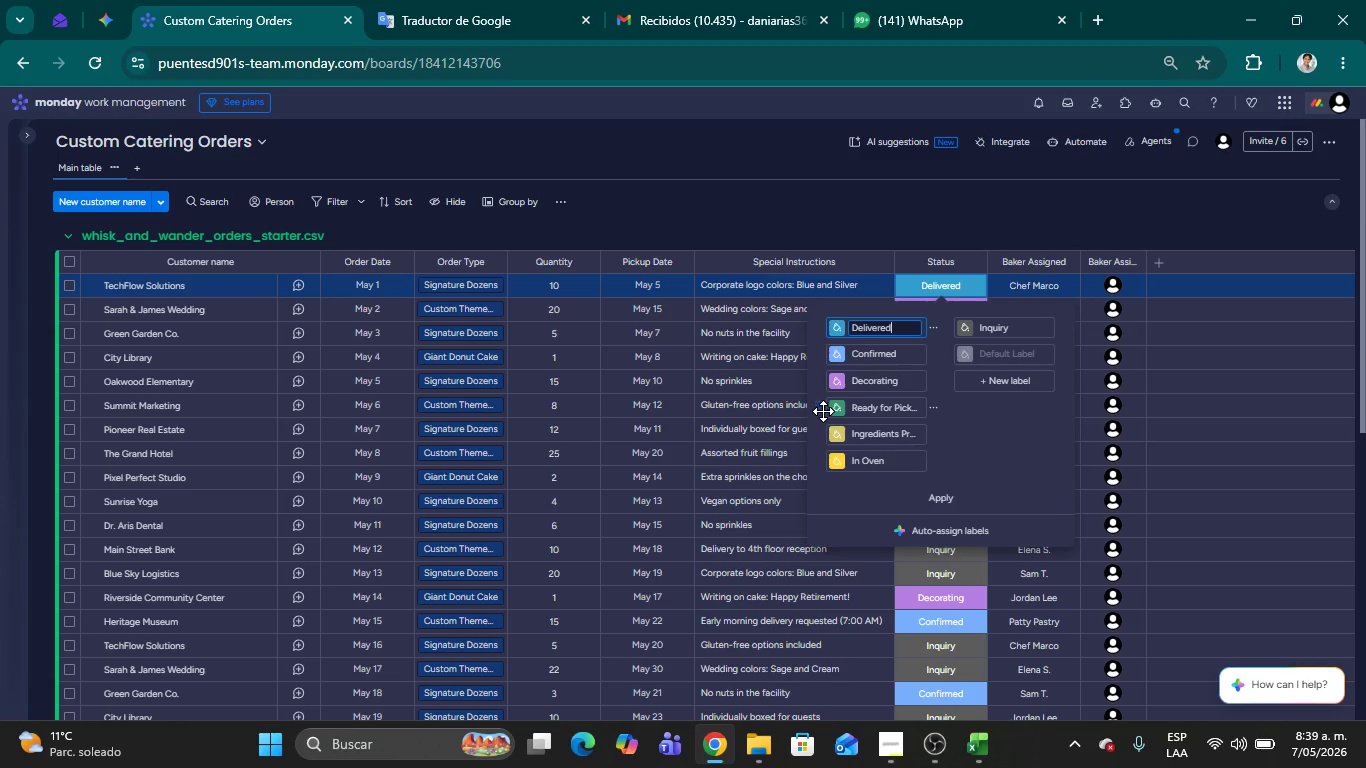 
left_click([833, 406])
 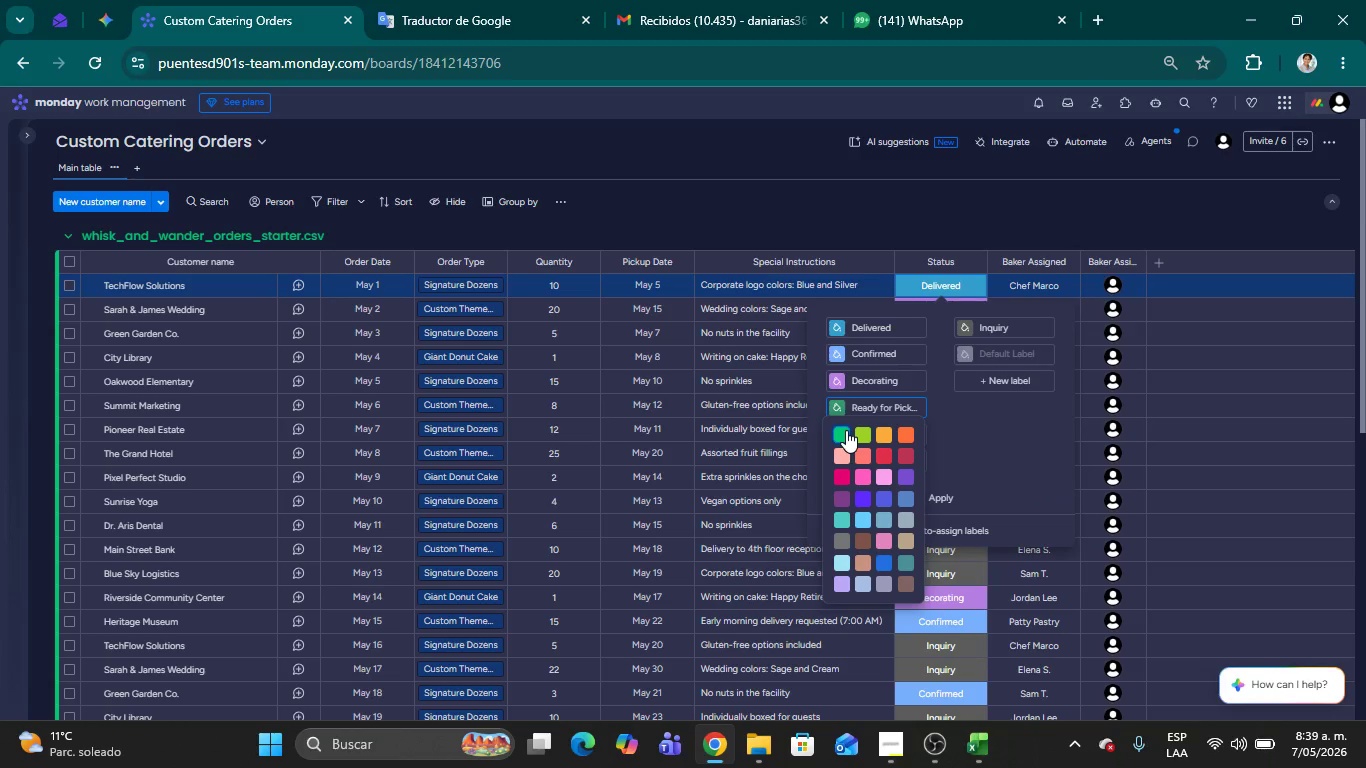 
left_click([840, 430])
 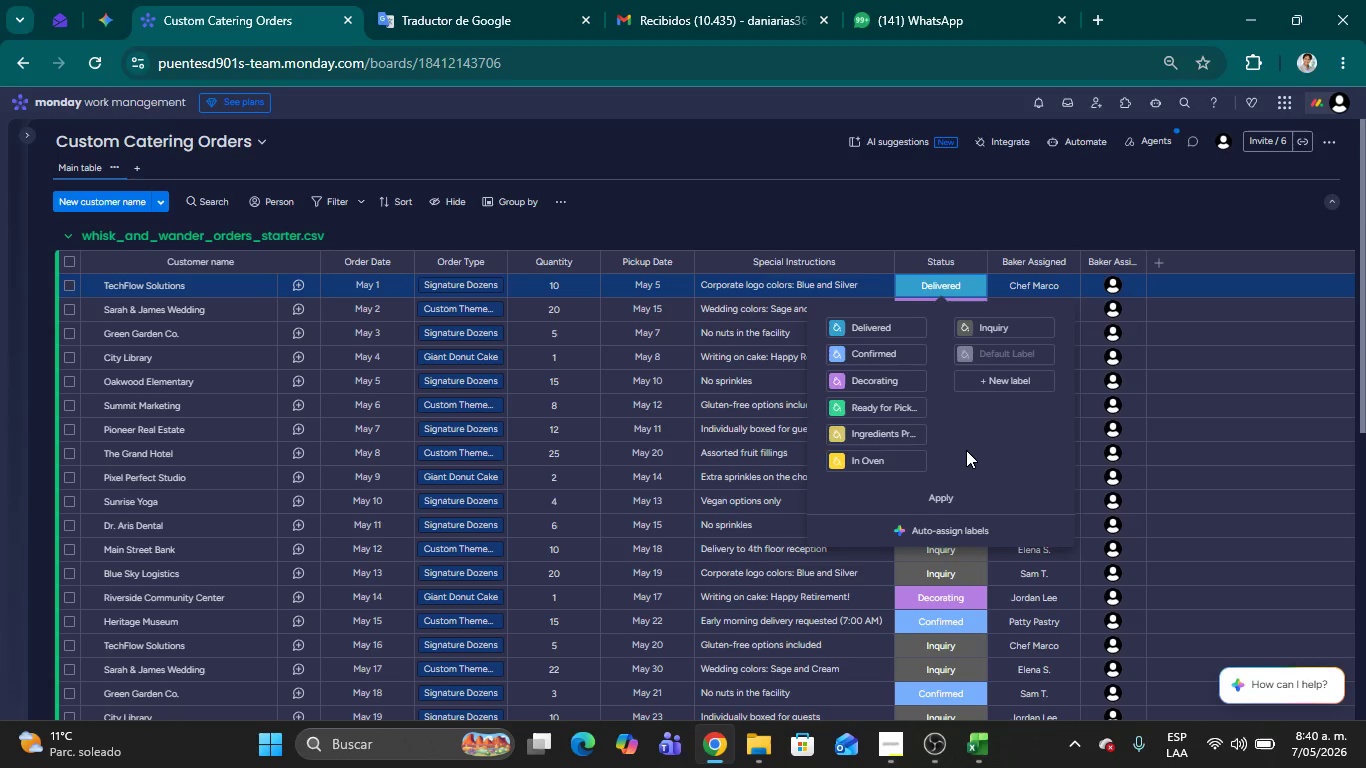 
wait(34.14)
 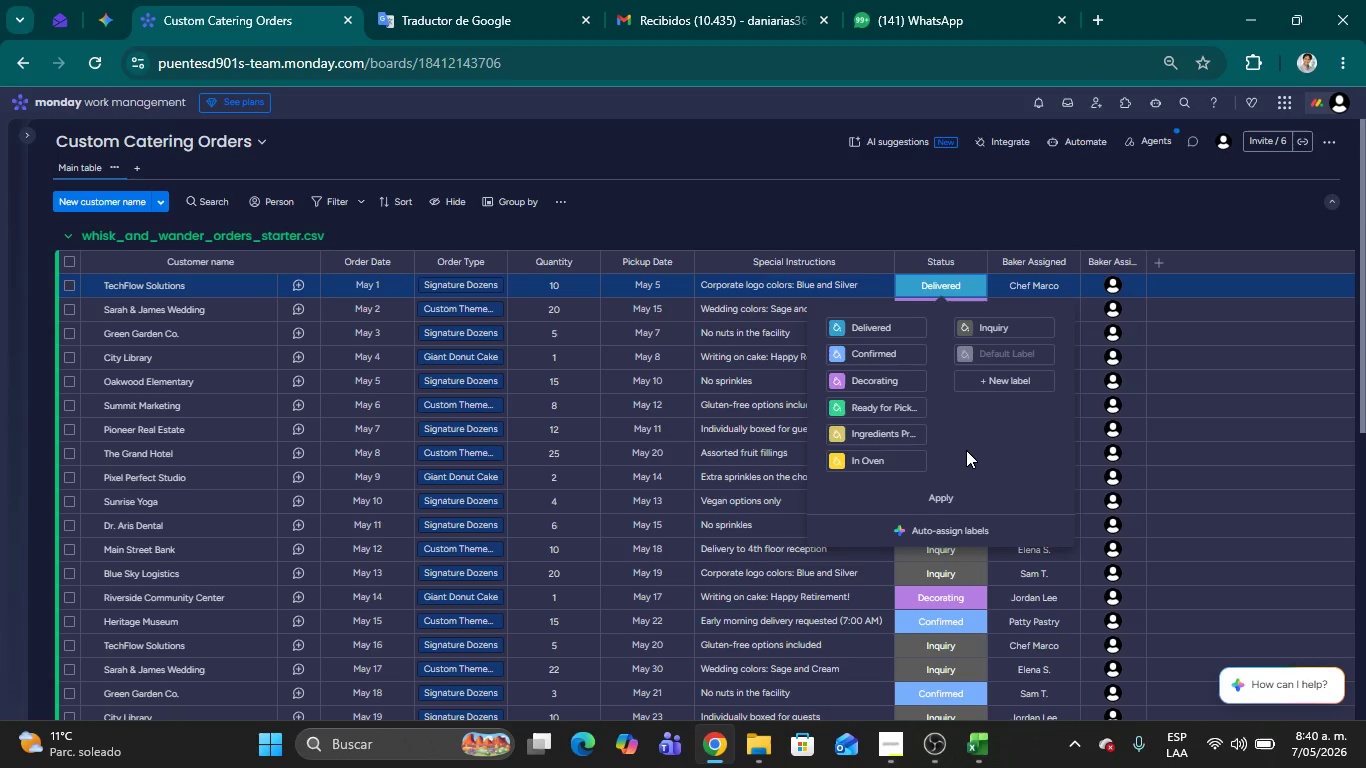 
left_click([969, 221])
 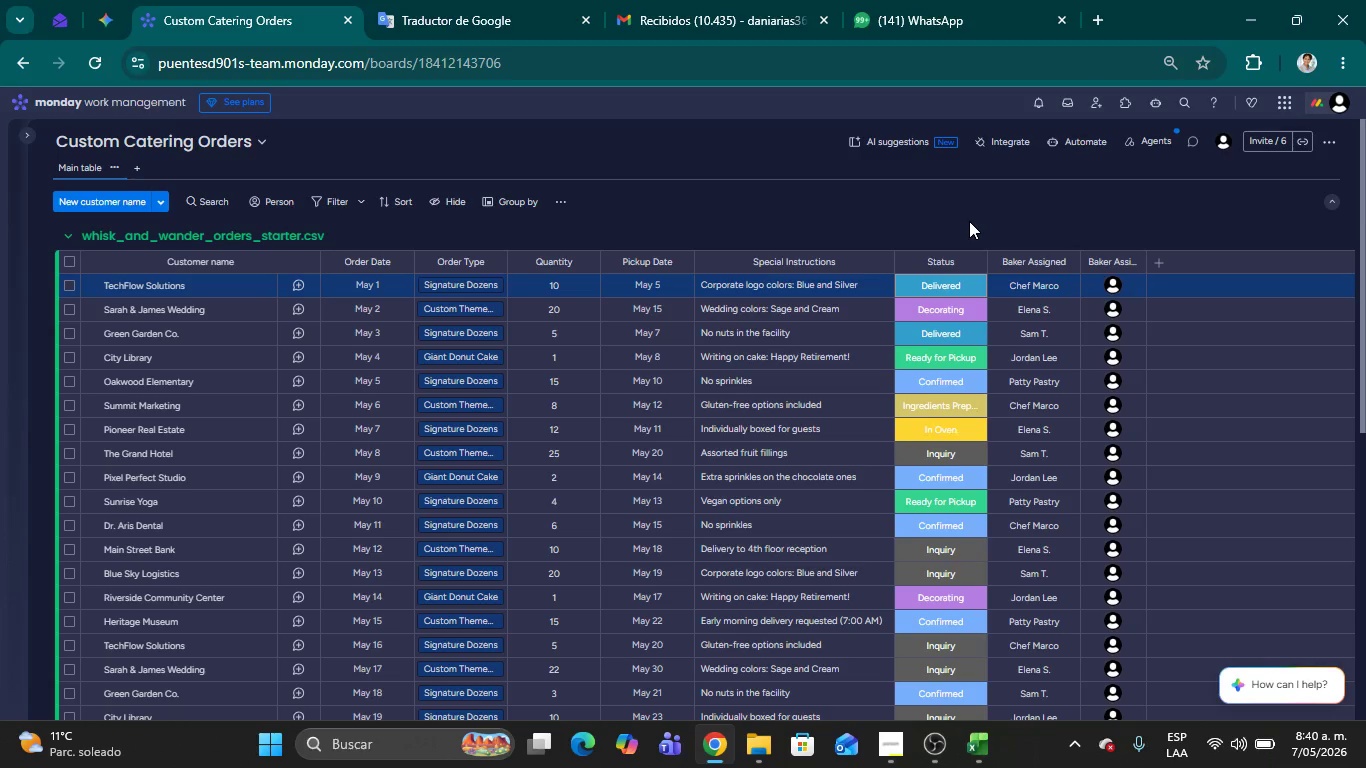 
wait(14.09)
 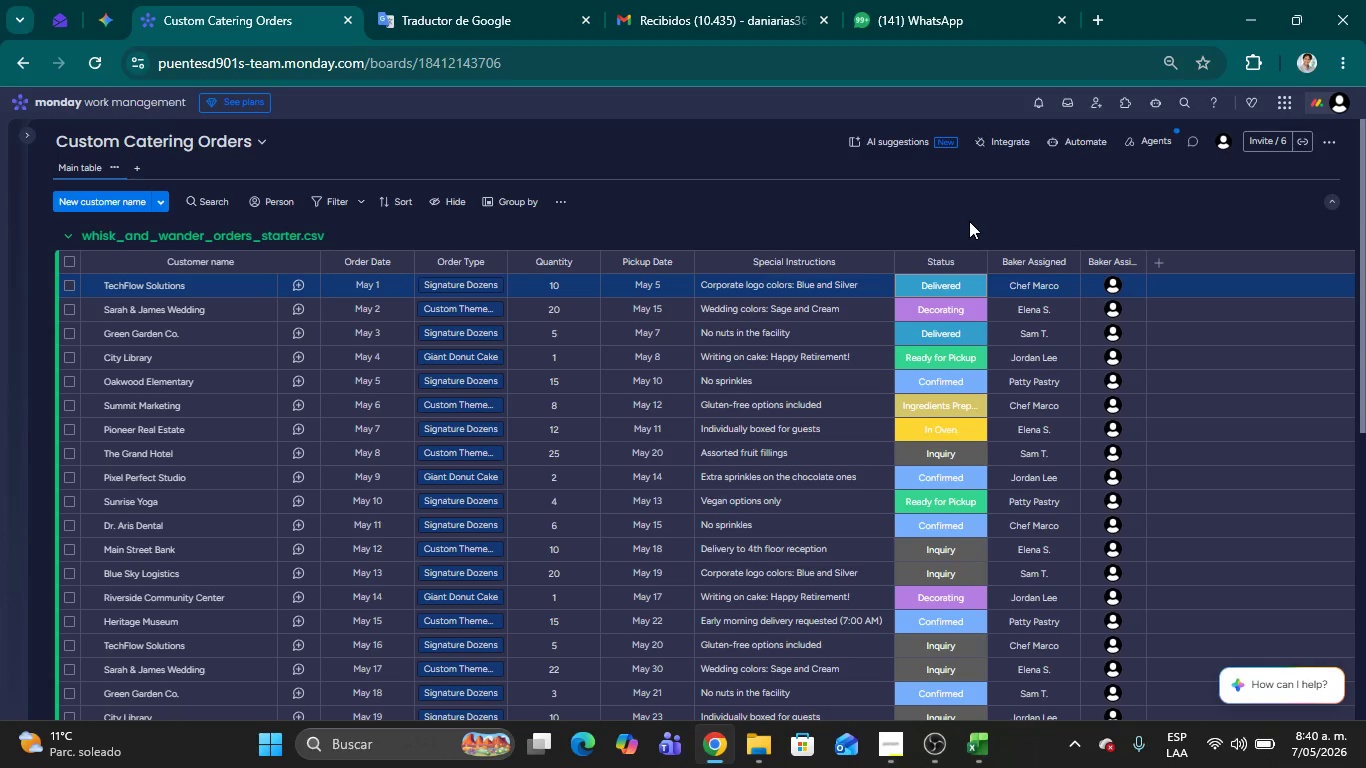 
left_click([916, 288])
 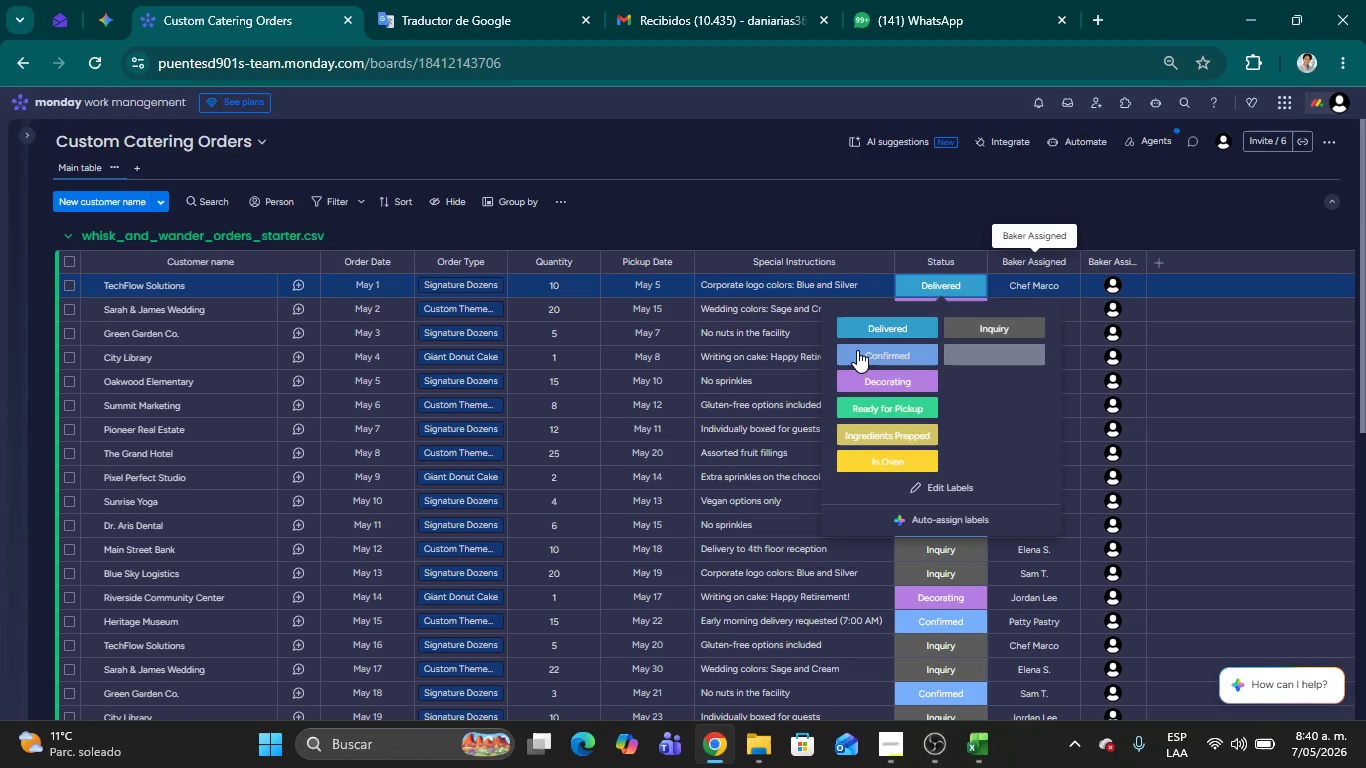 
wait(8.72)
 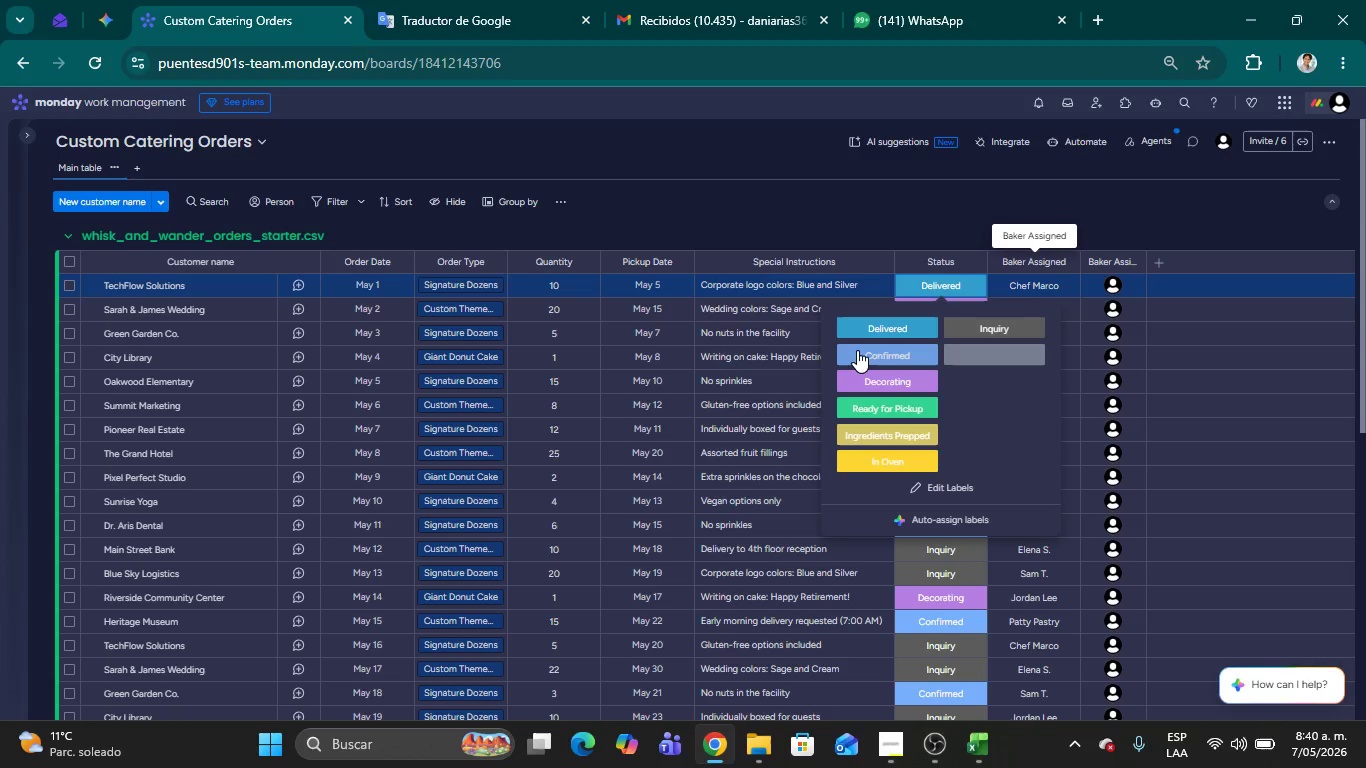 
mouse_move([851, 399])
 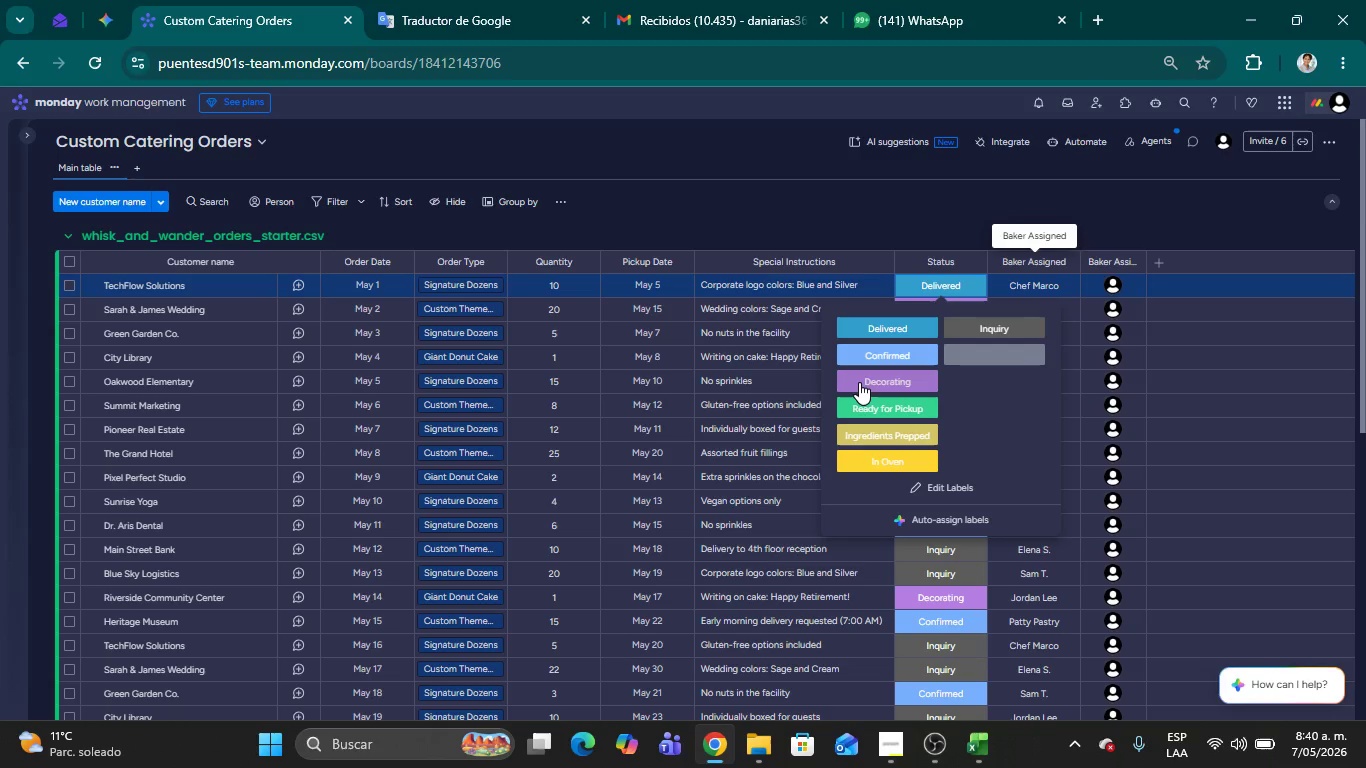 
wait(8.93)
 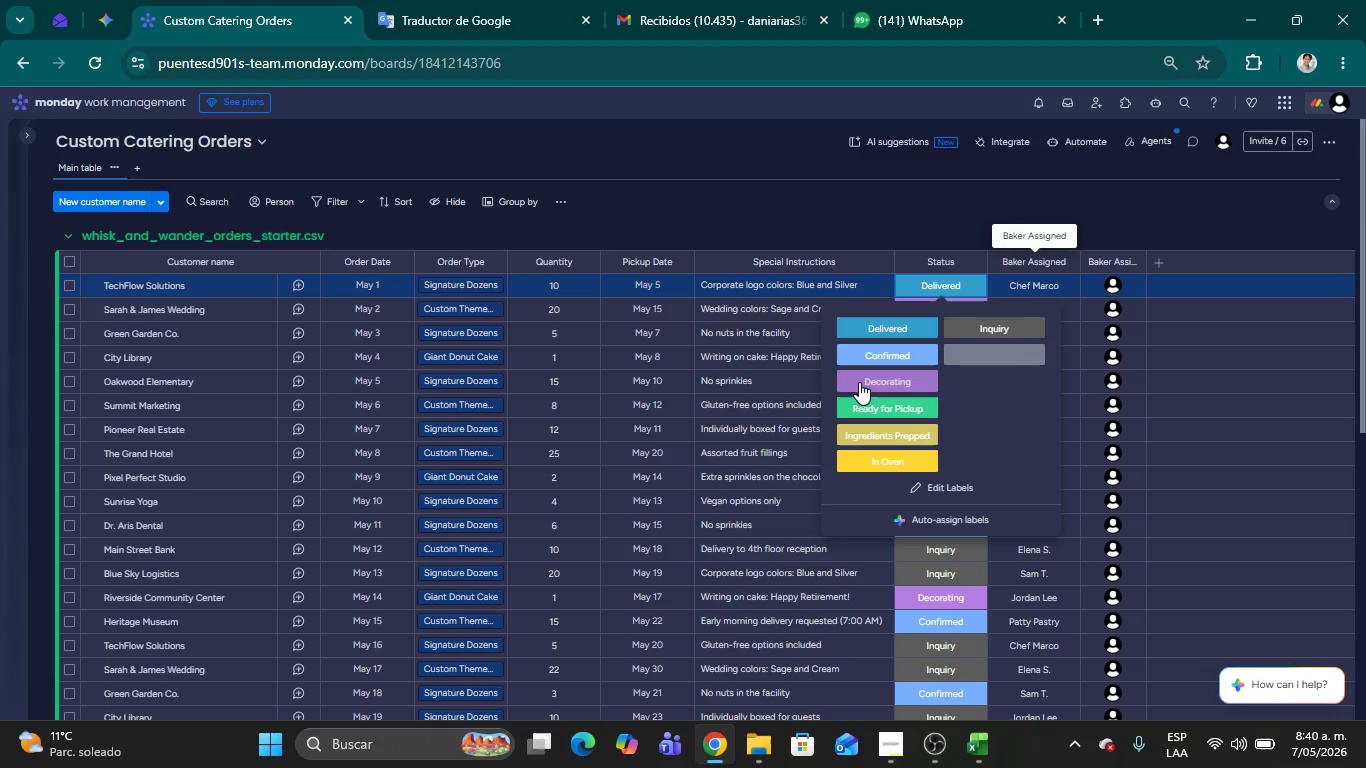 
left_click([929, 287])
 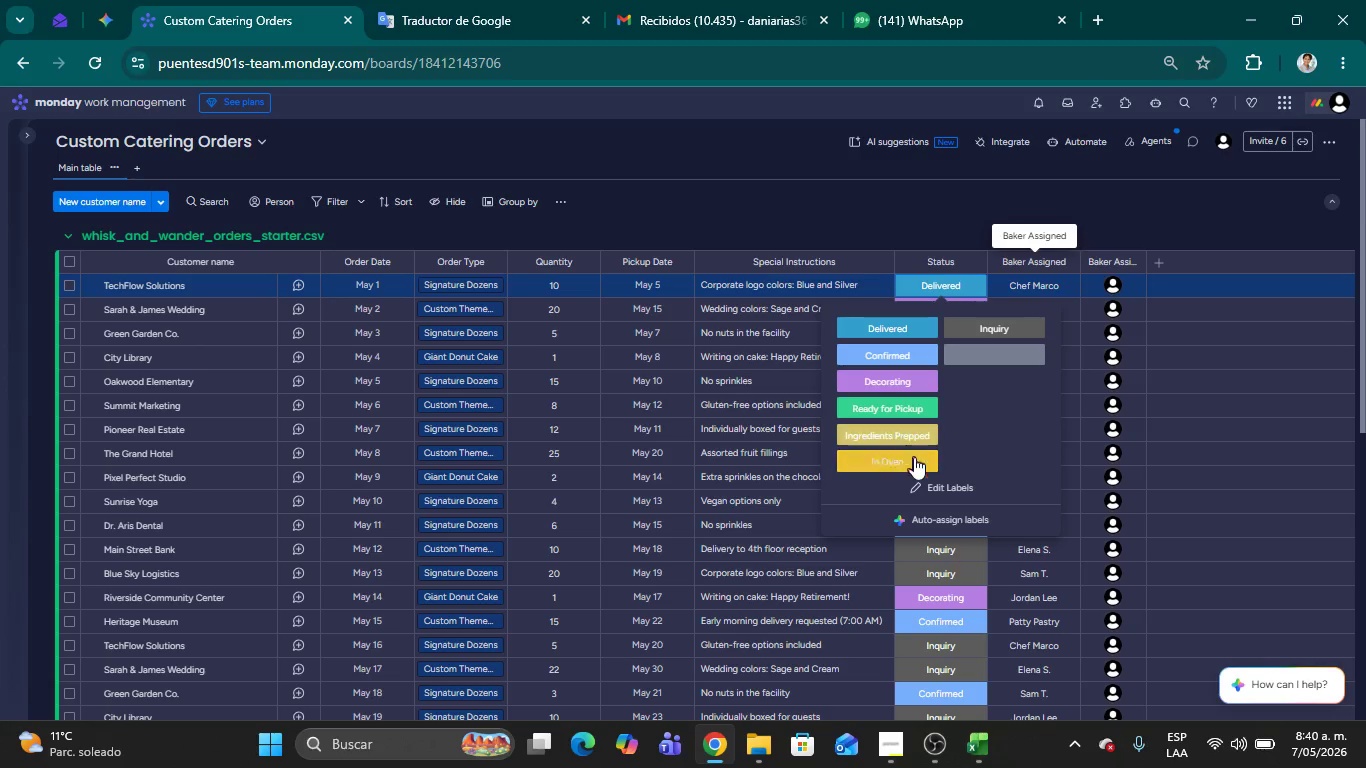 
left_click([933, 483])
 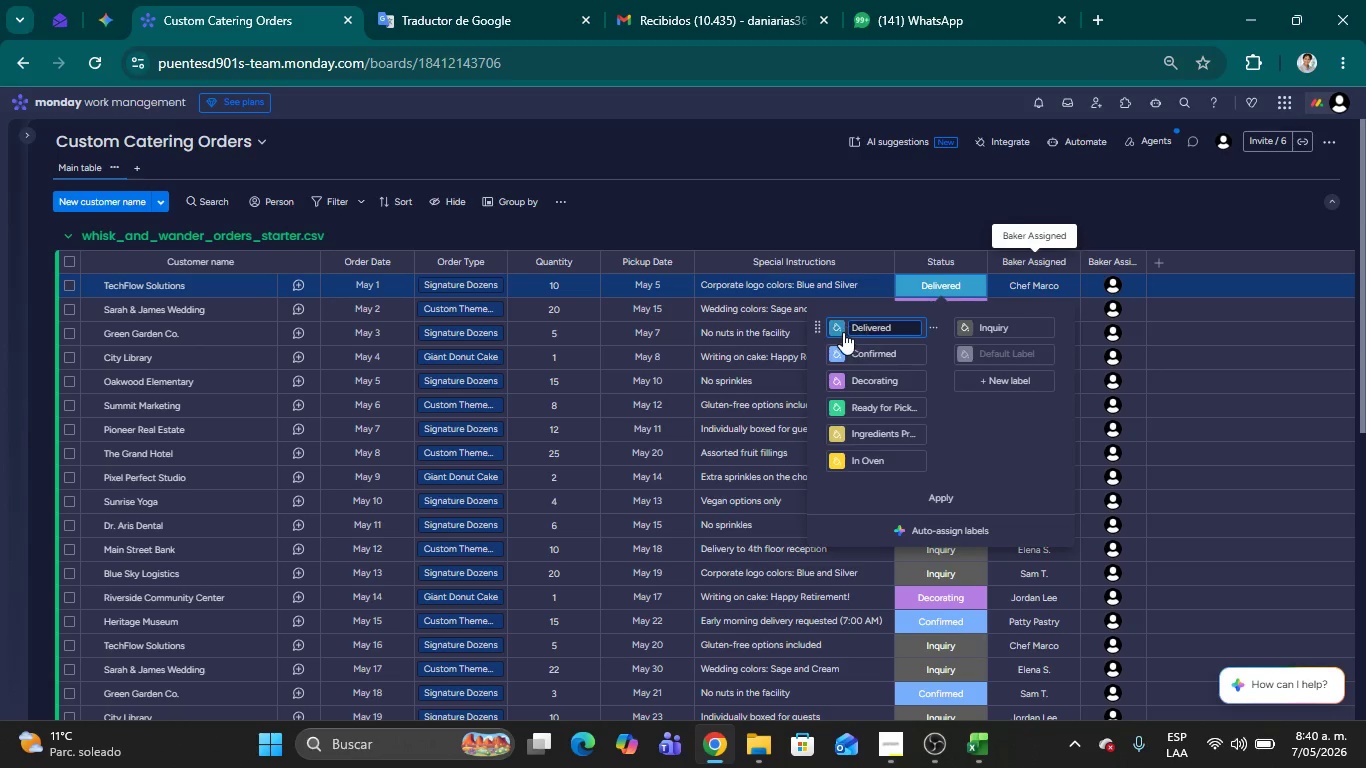 
left_click([840, 331])
 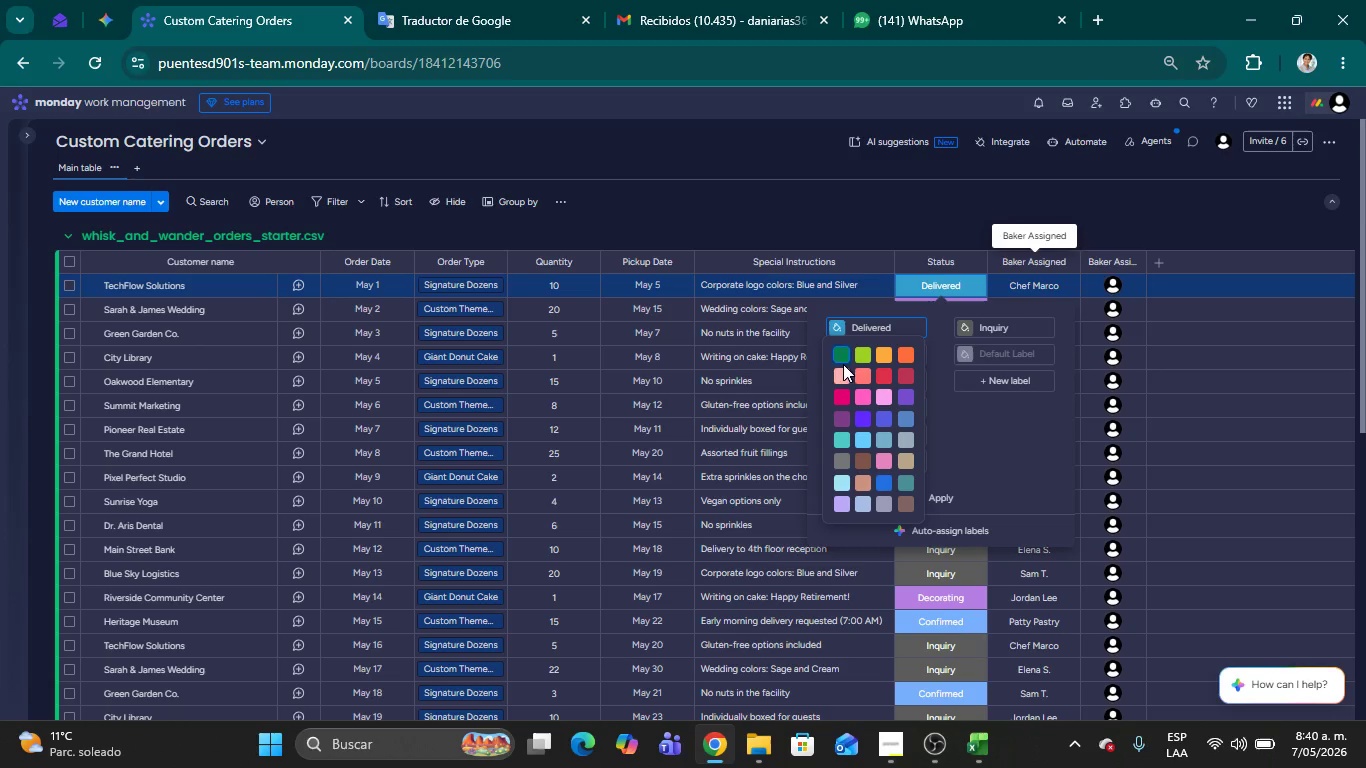 
left_click([841, 353])
 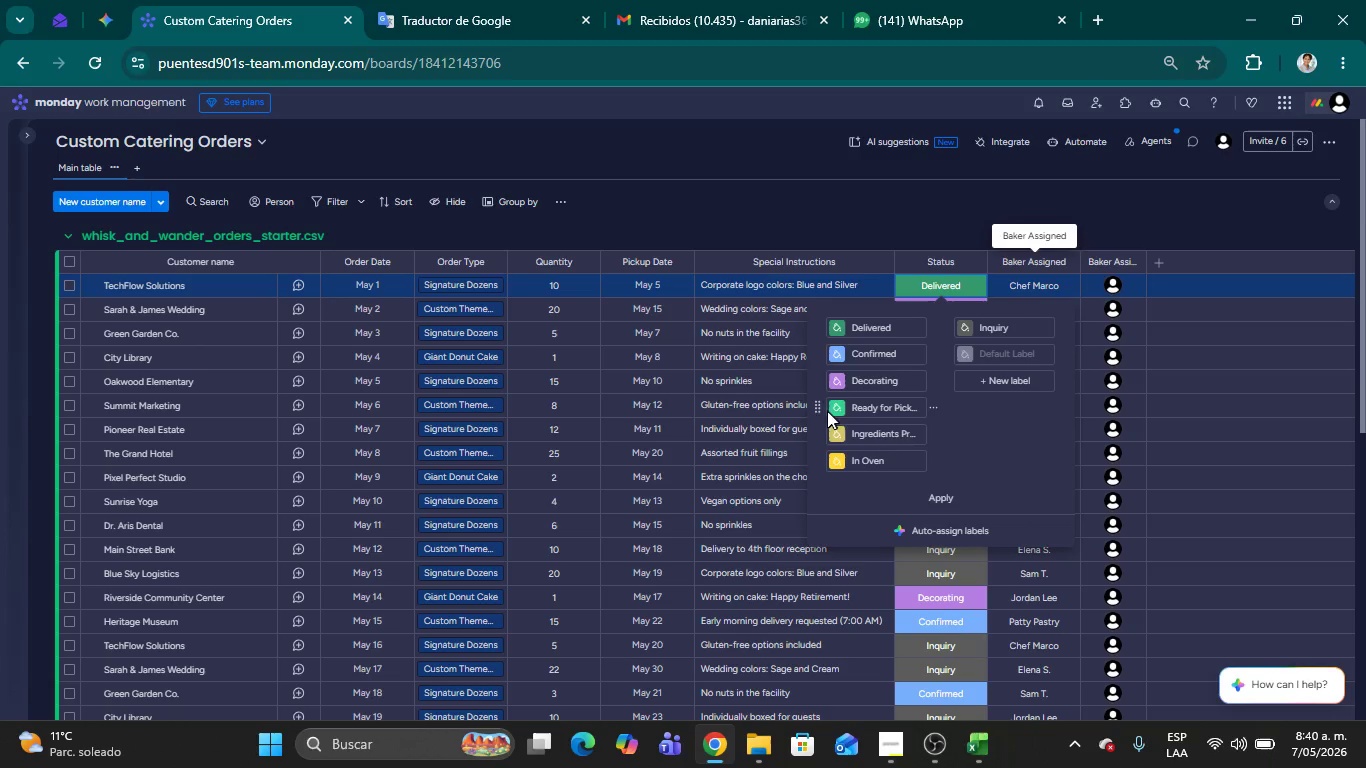 
left_click_drag(start_coordinate=[820, 408], to_coordinate=[822, 324])
 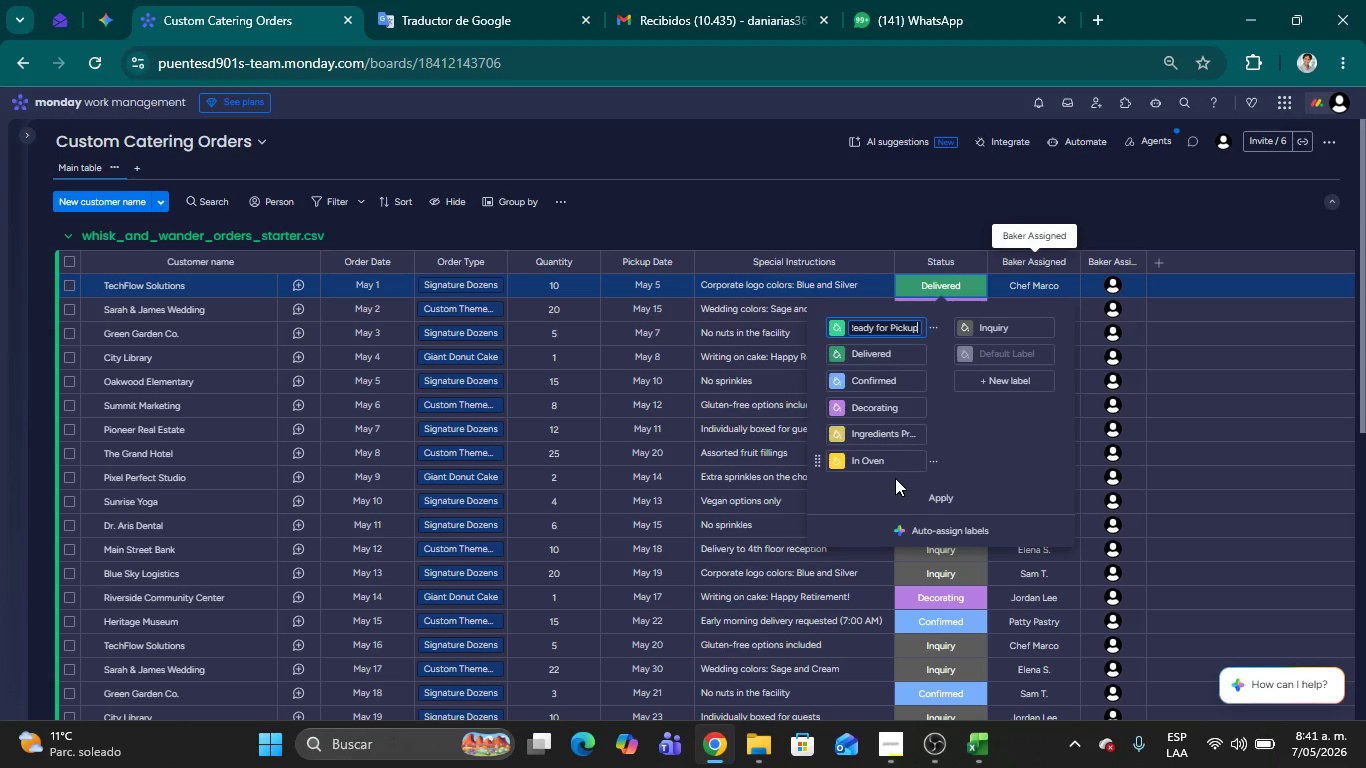 
left_click([947, 494])
 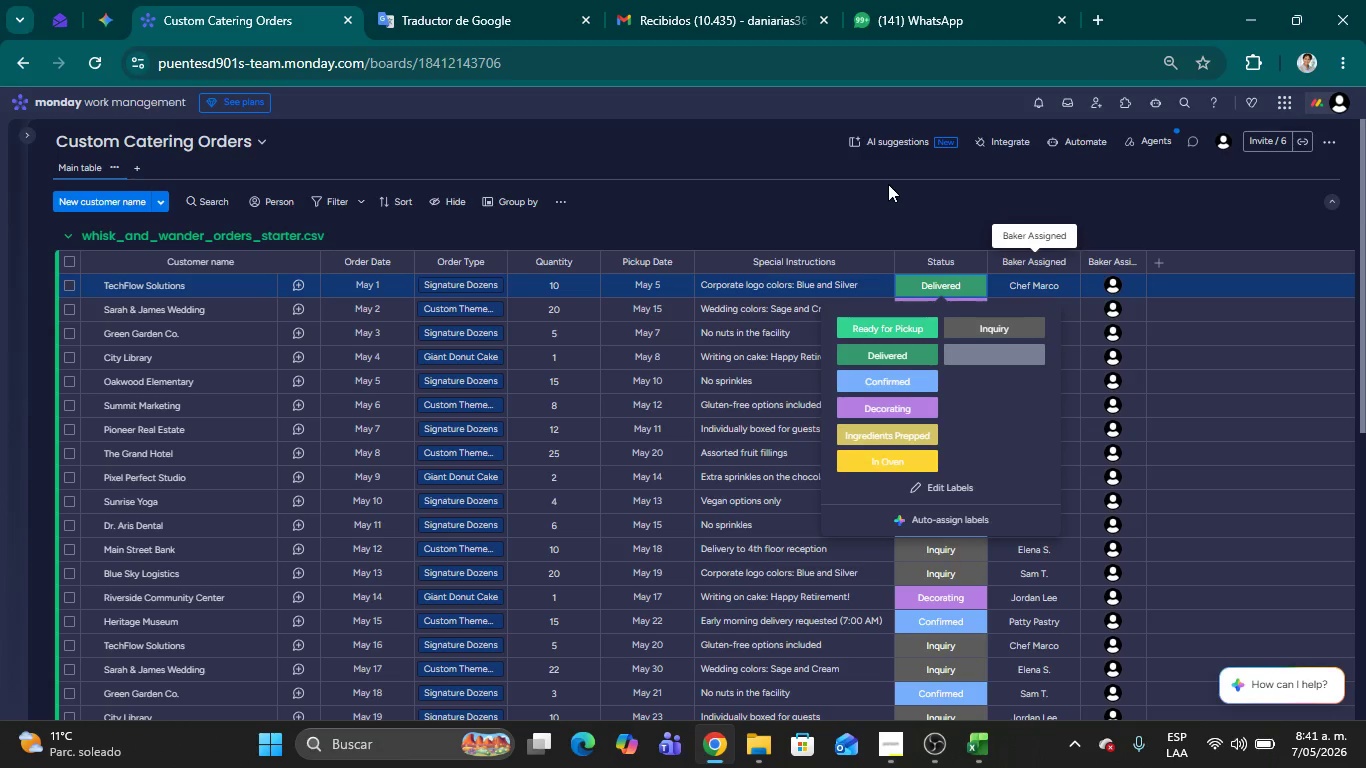 
left_click([878, 214])
 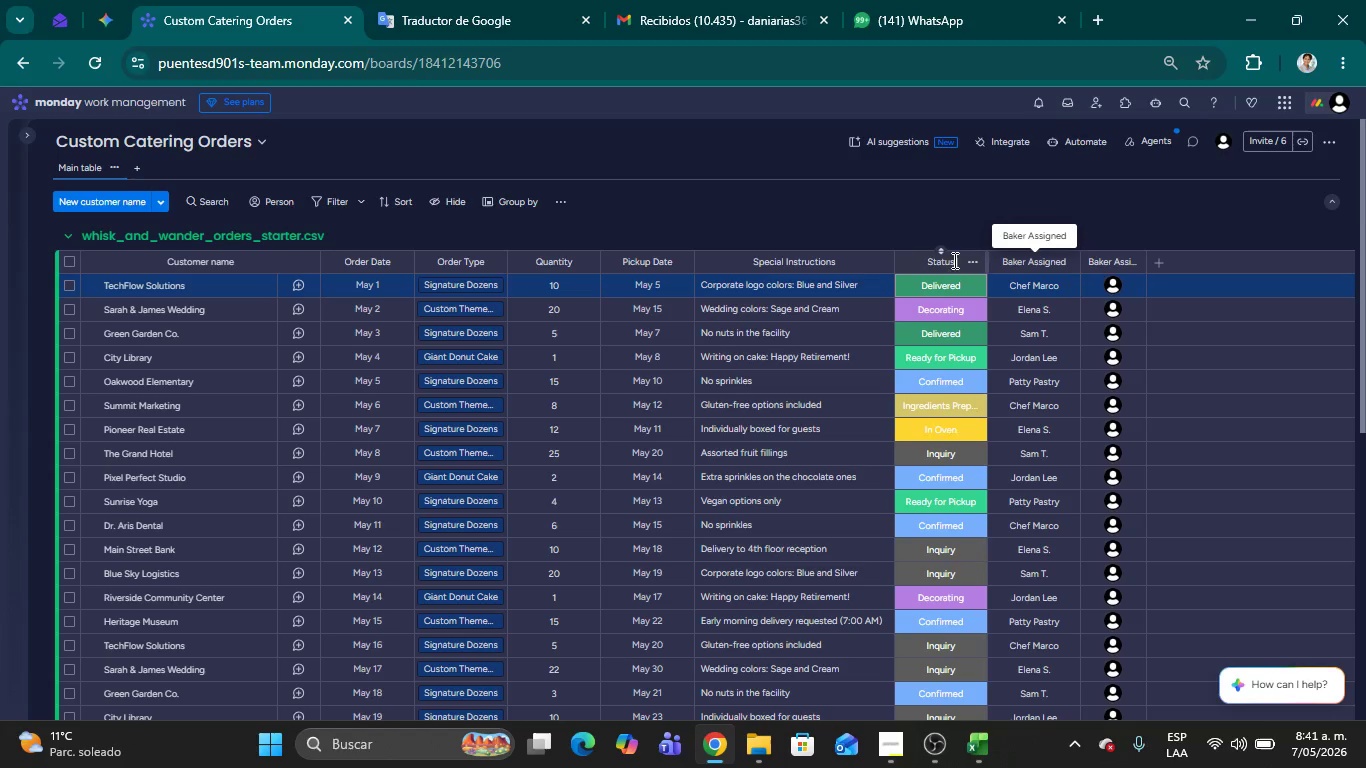 
left_click([974, 267])
 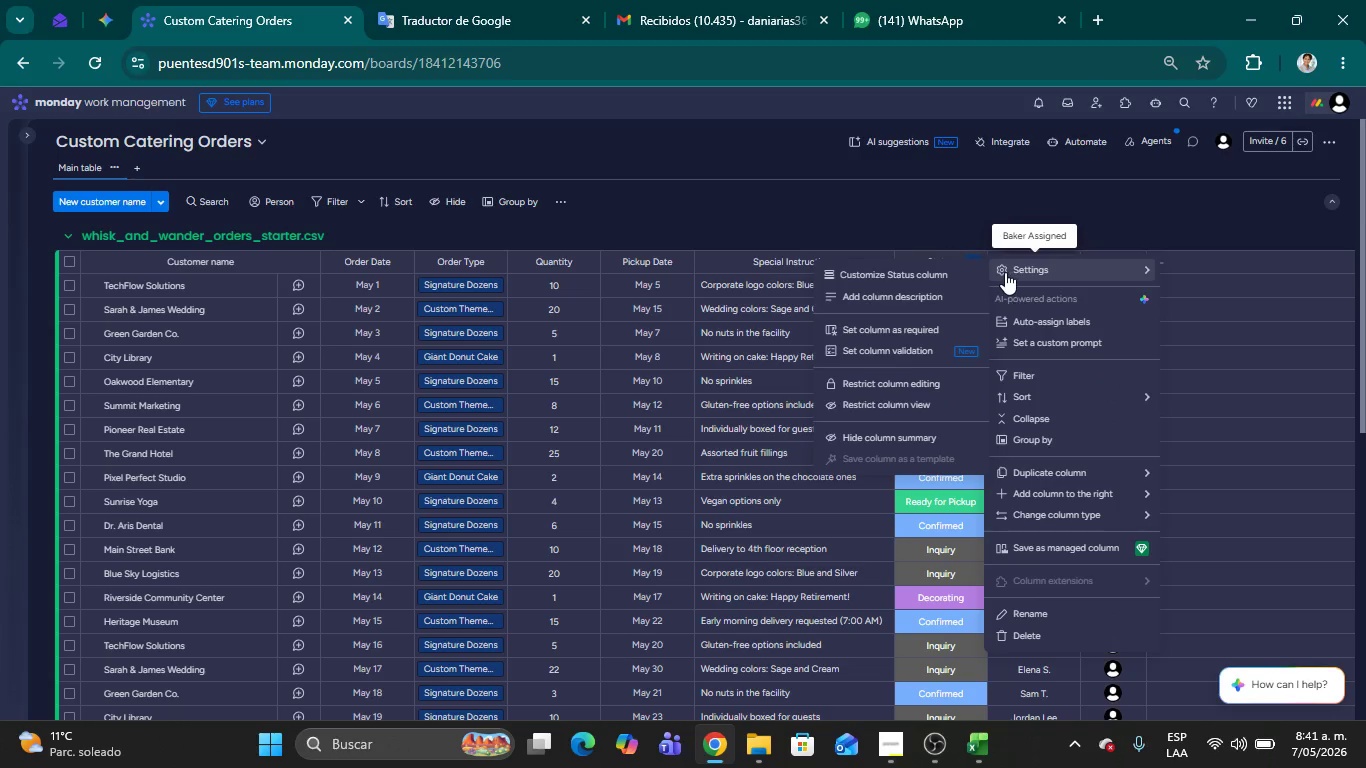 
left_click([943, 269])
 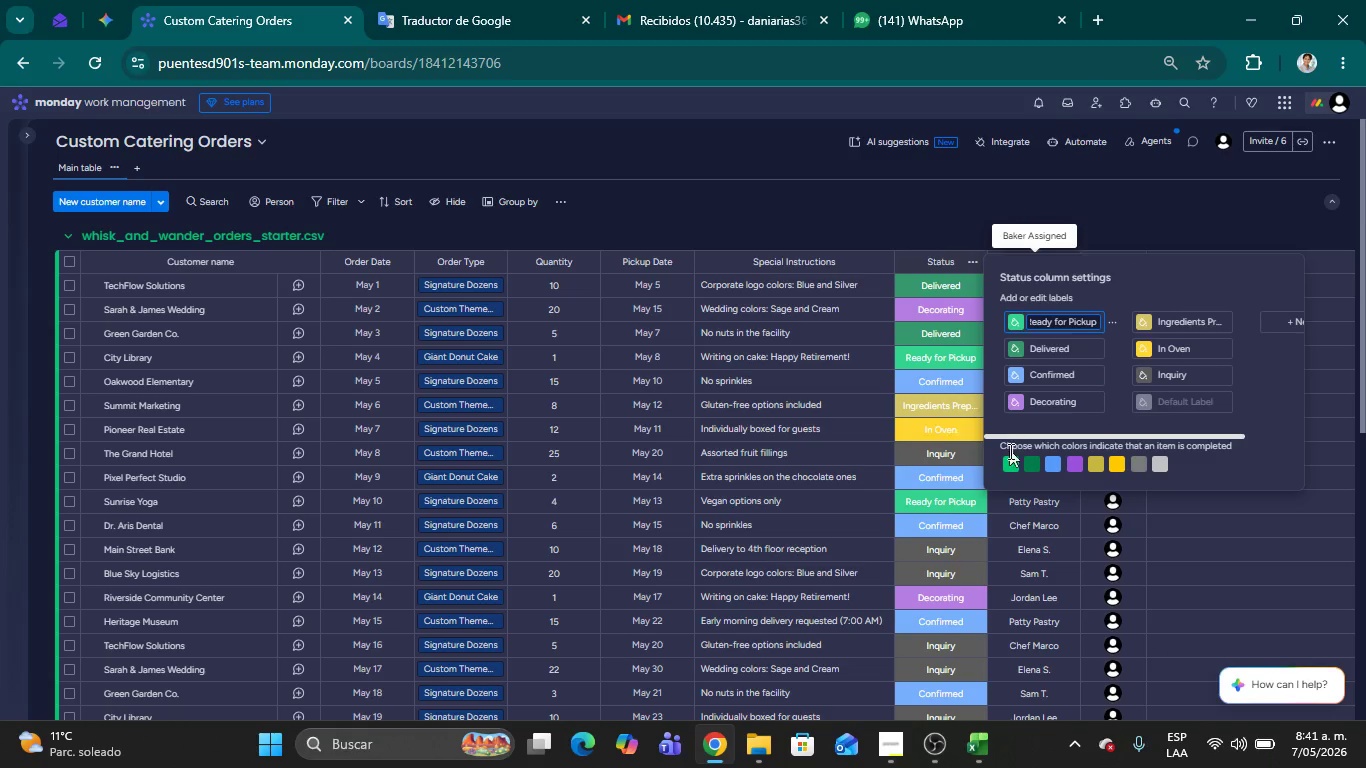 
left_click([1012, 469])
 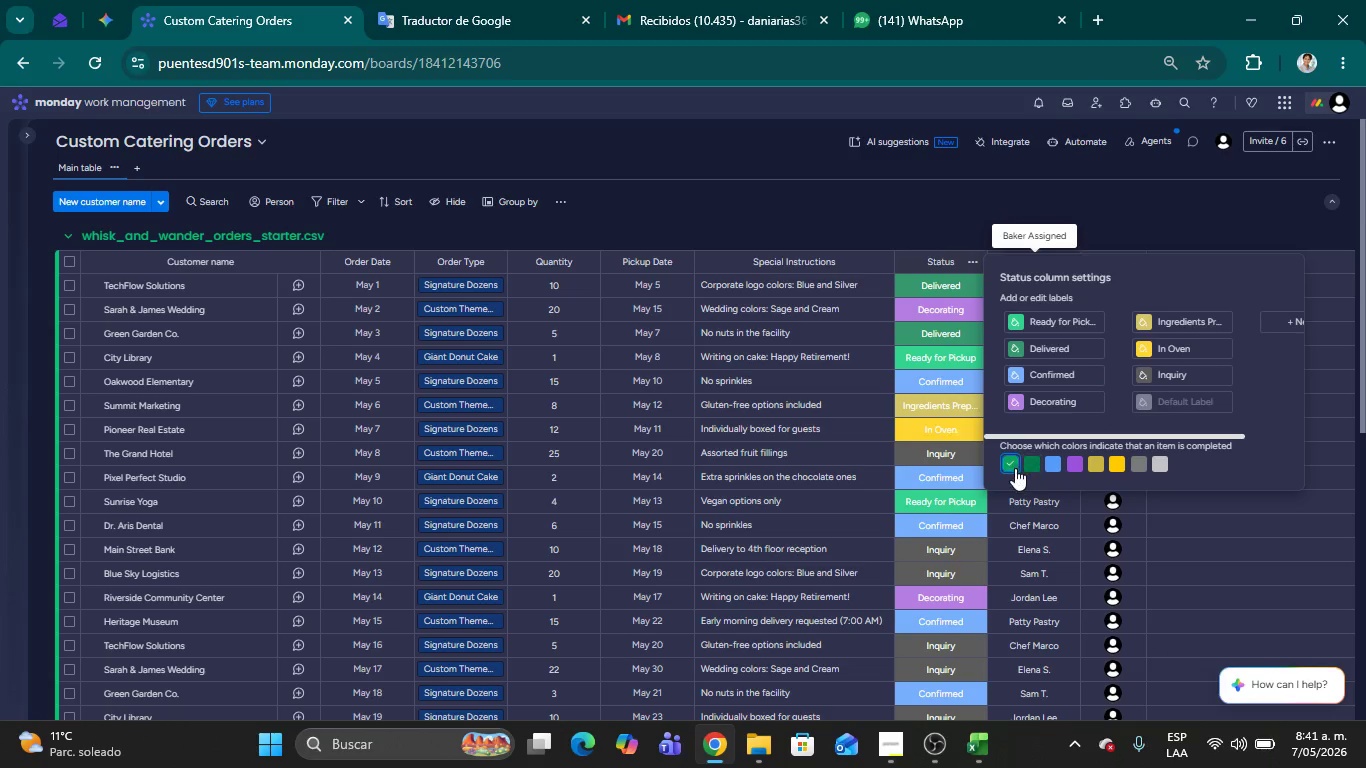 
wait(6.95)
 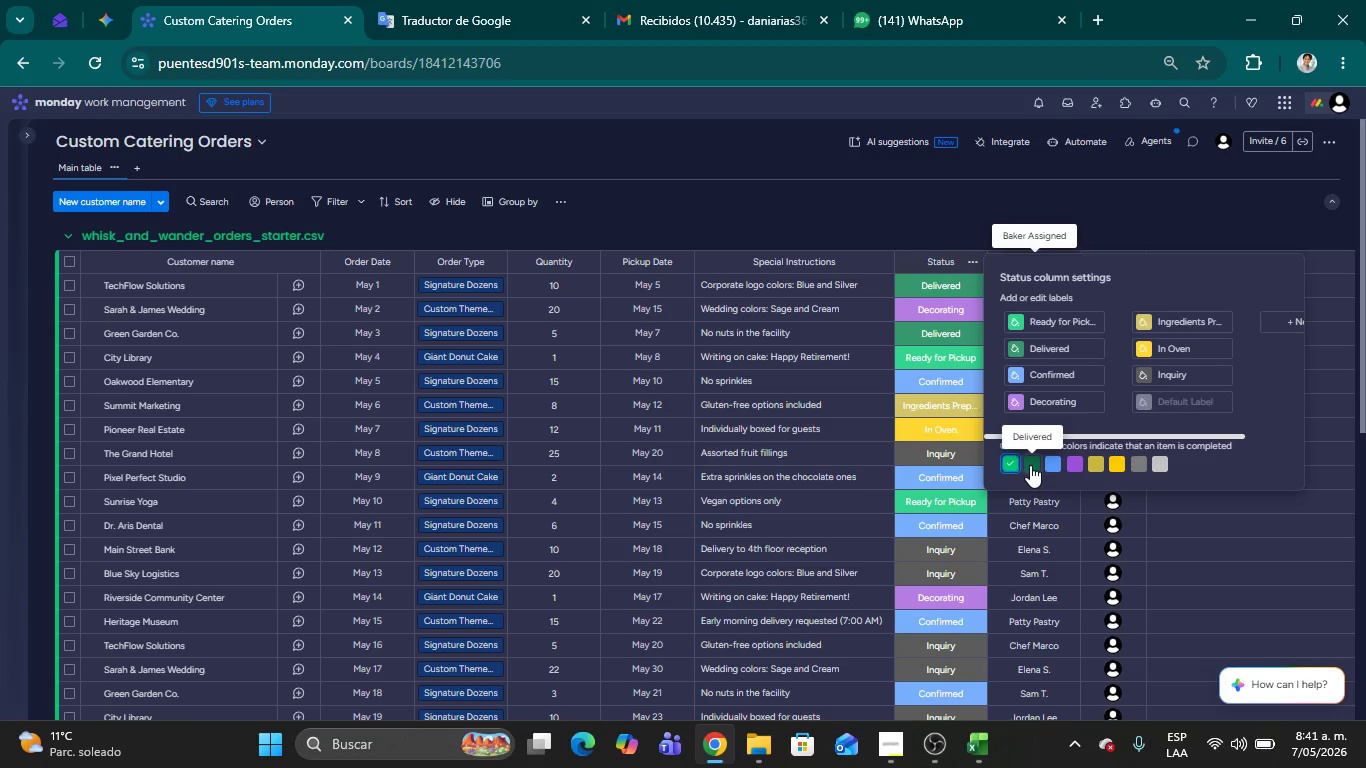 
left_click([1033, 465])
 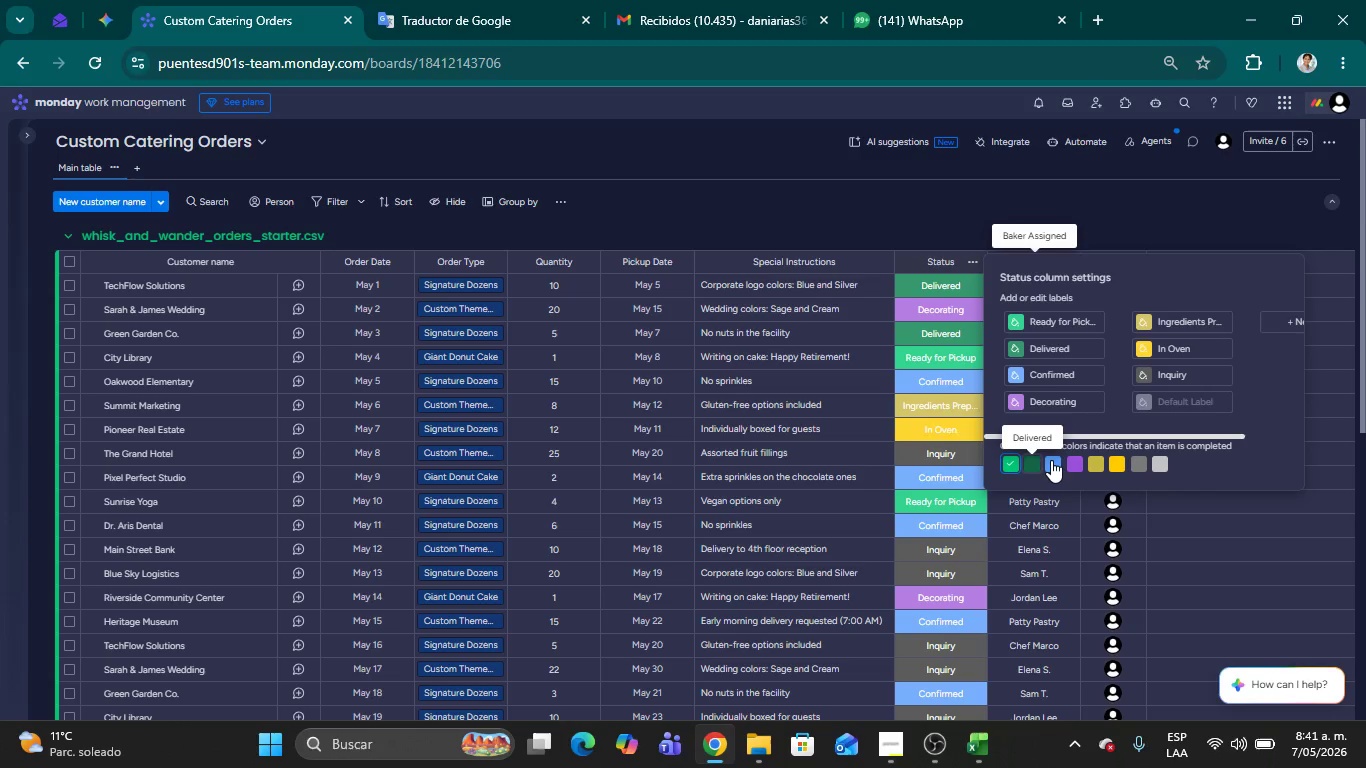 
left_click([1051, 460])
 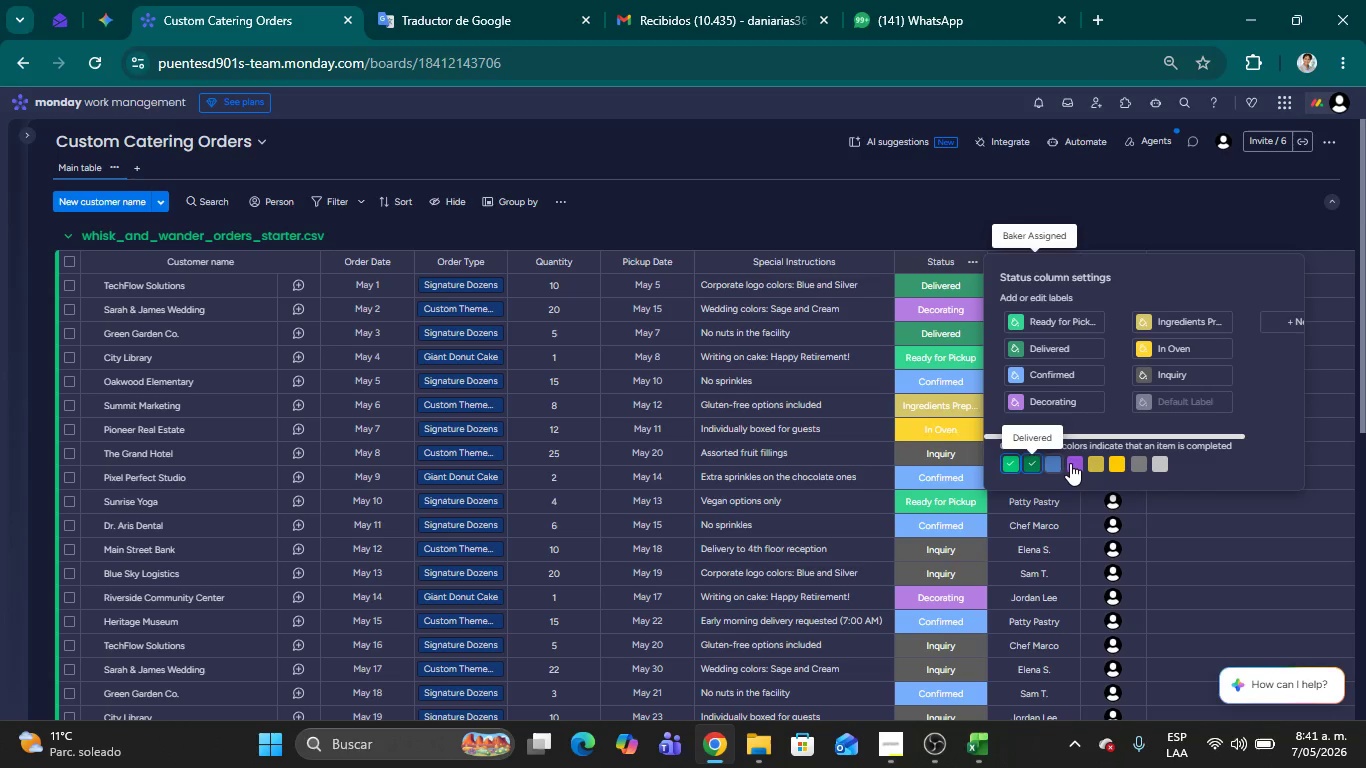 
left_click([1074, 464])
 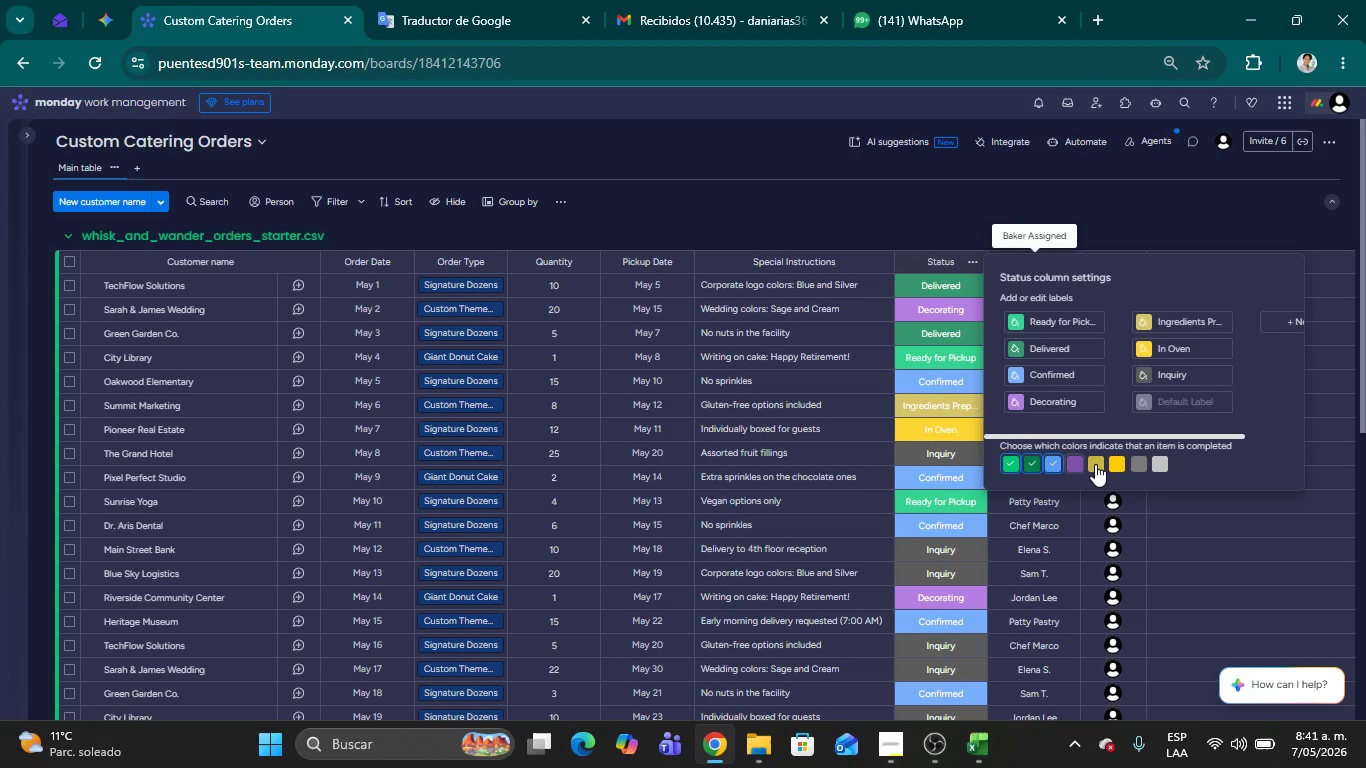 
left_click([1095, 464])
 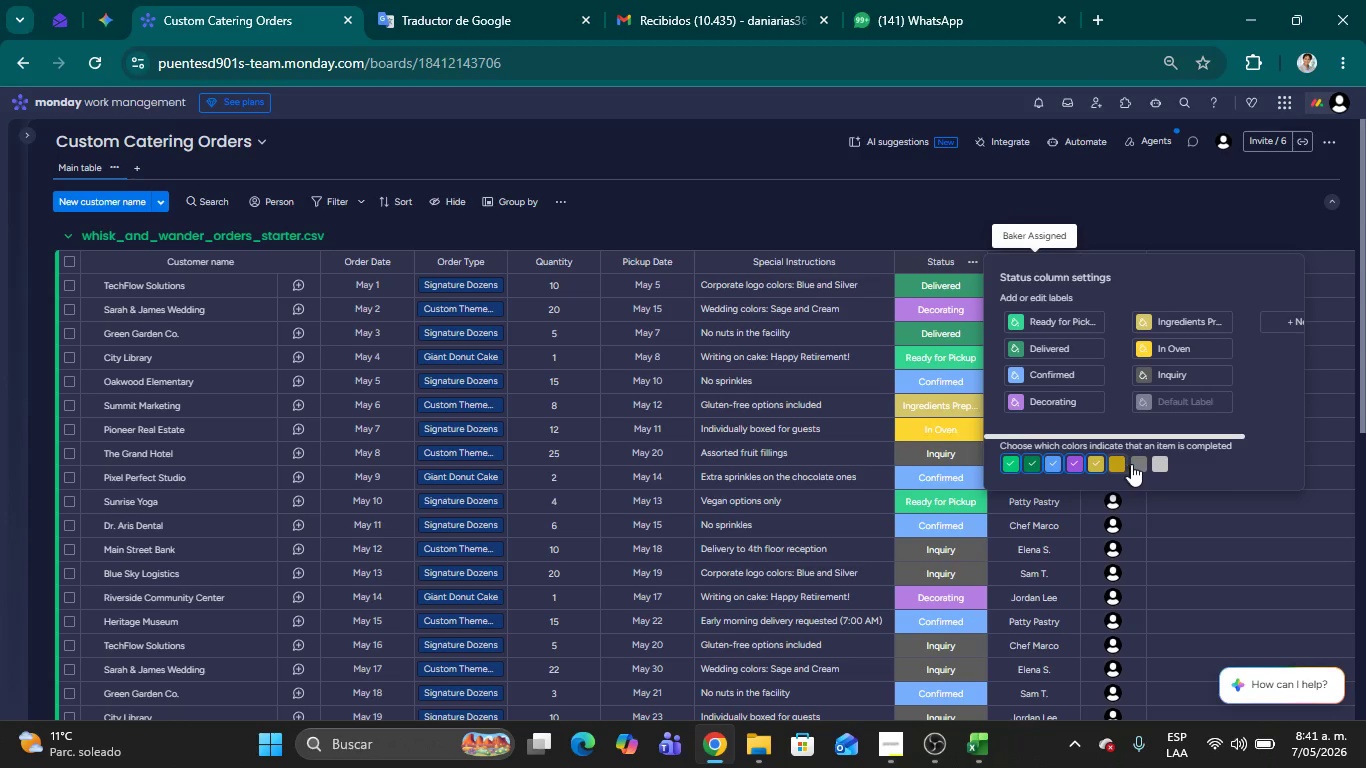 
left_click([1139, 464])
 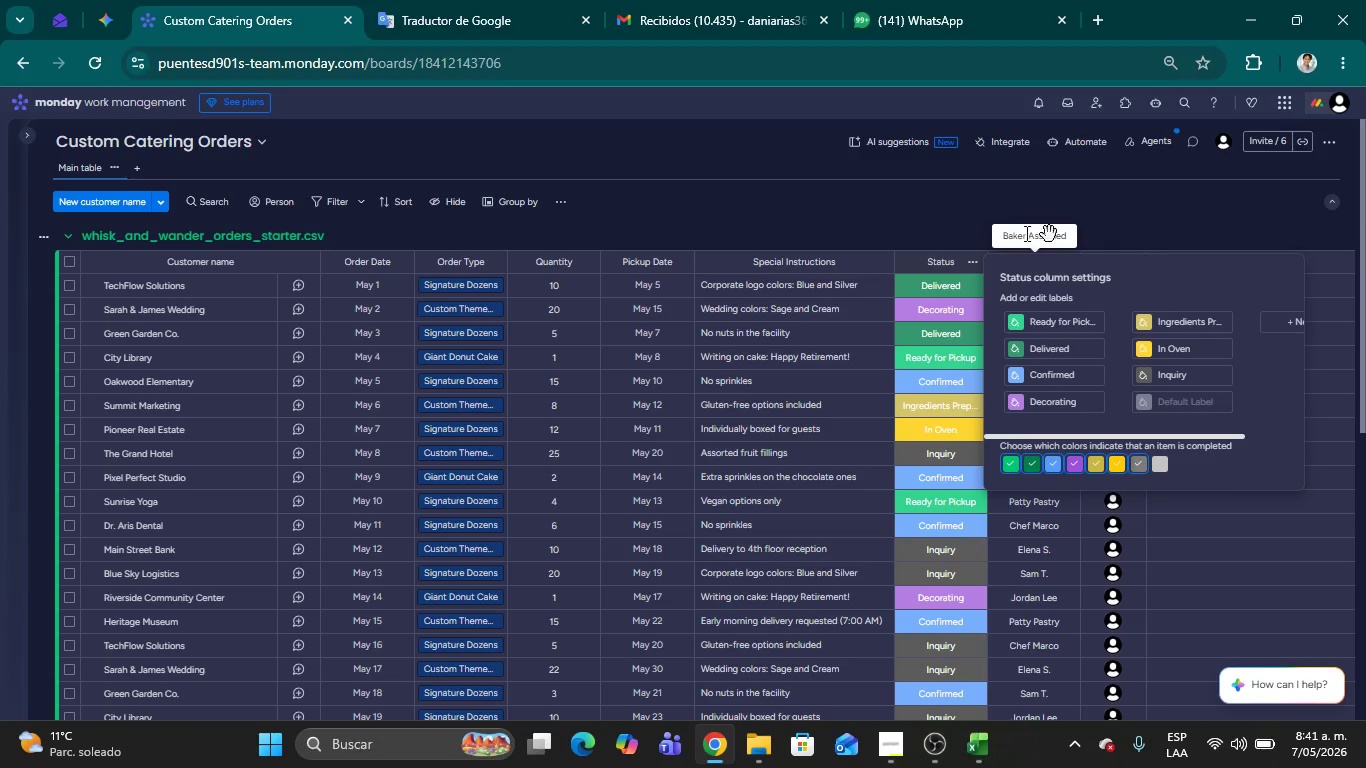 
left_click([901, 211])
 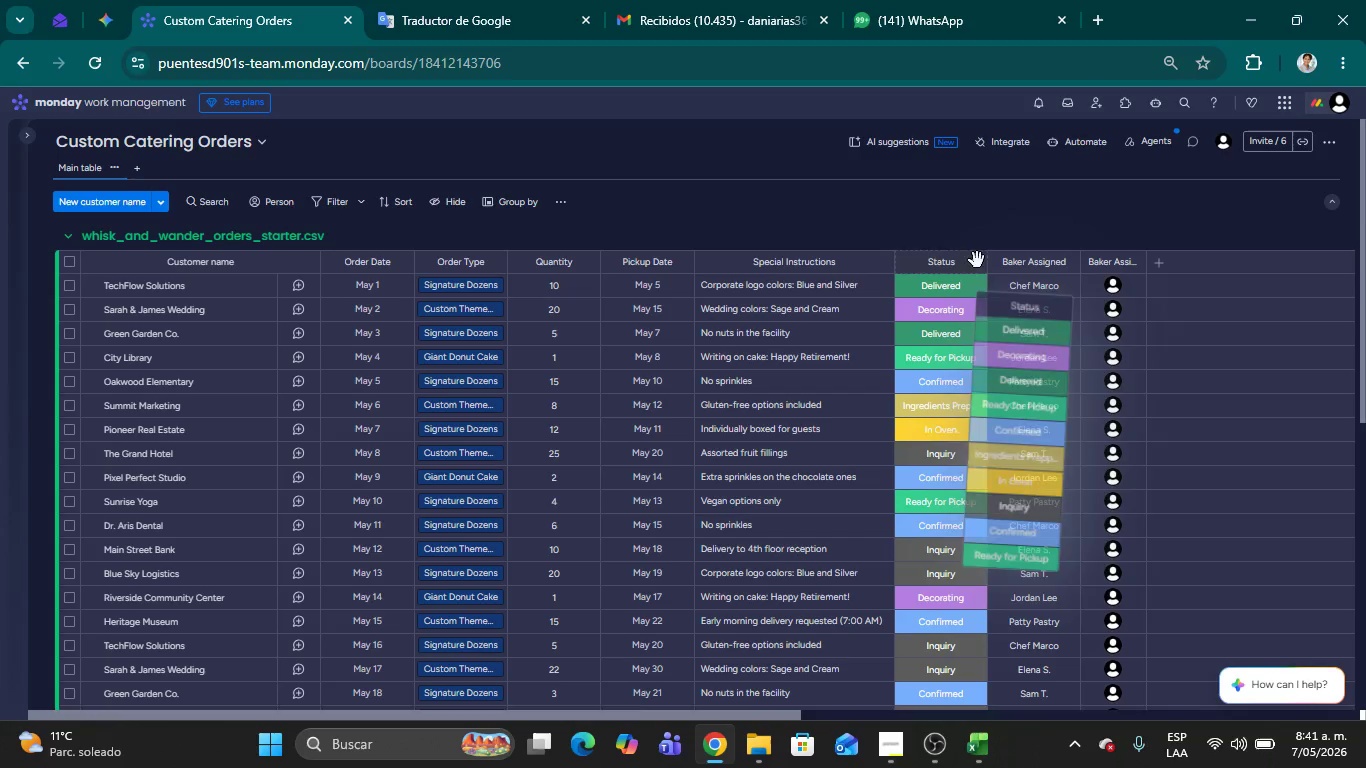 
left_click([973, 258])
 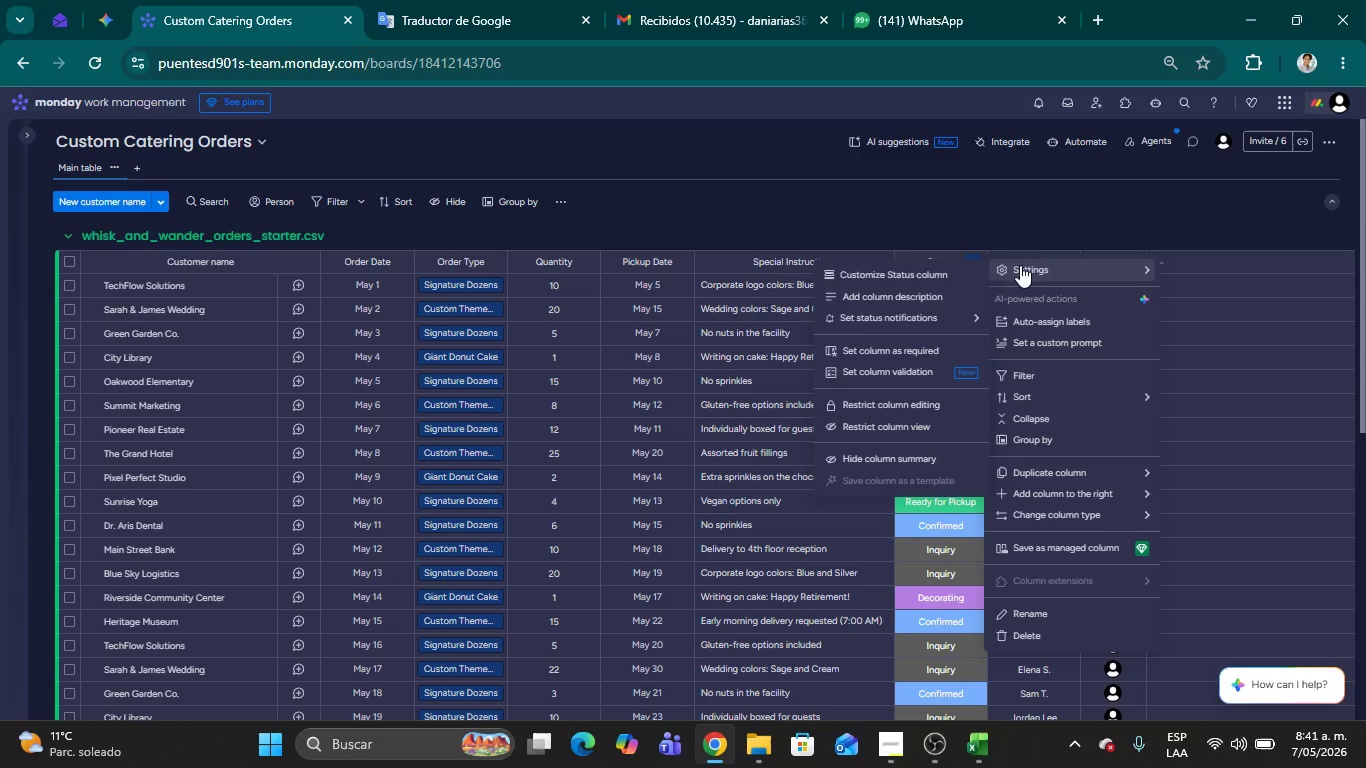 
left_click([915, 272])
 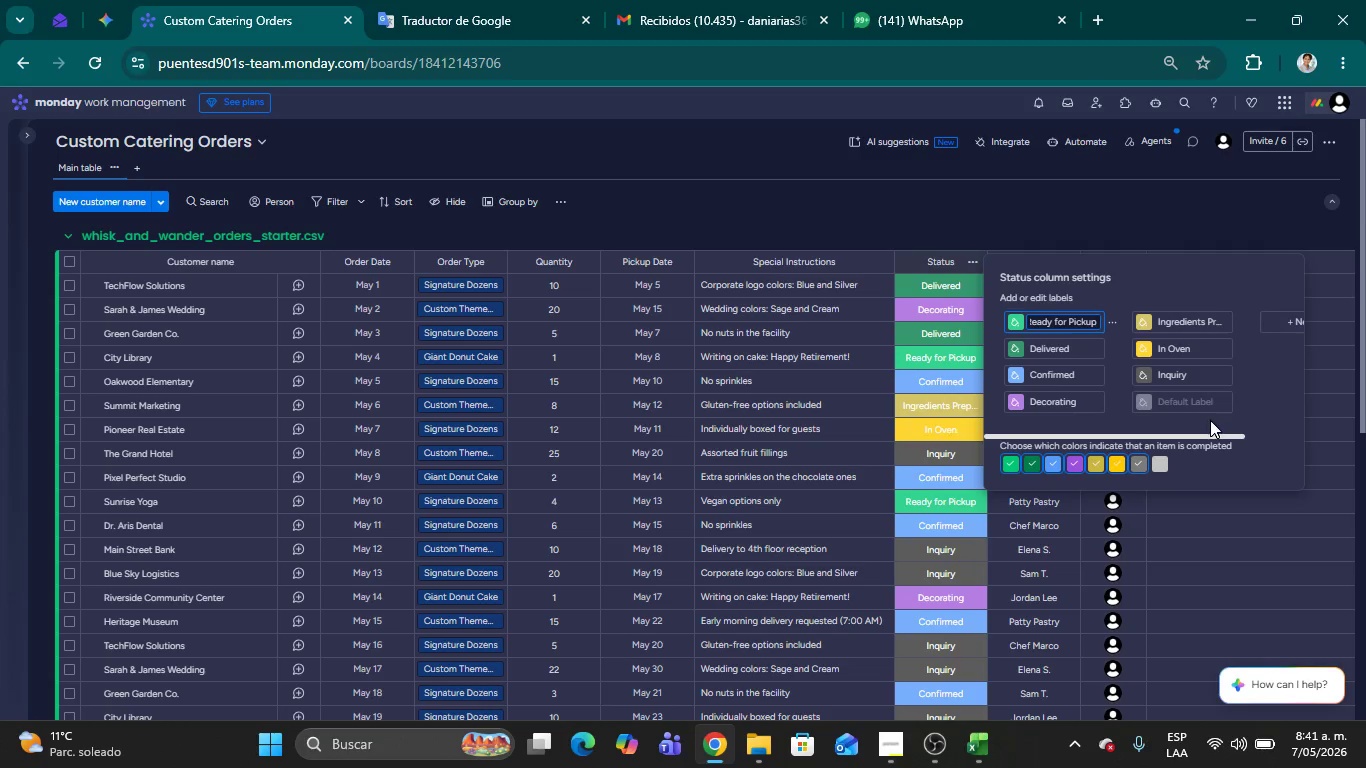 
left_click_drag(start_coordinate=[1199, 433], to_coordinate=[1289, 435])
 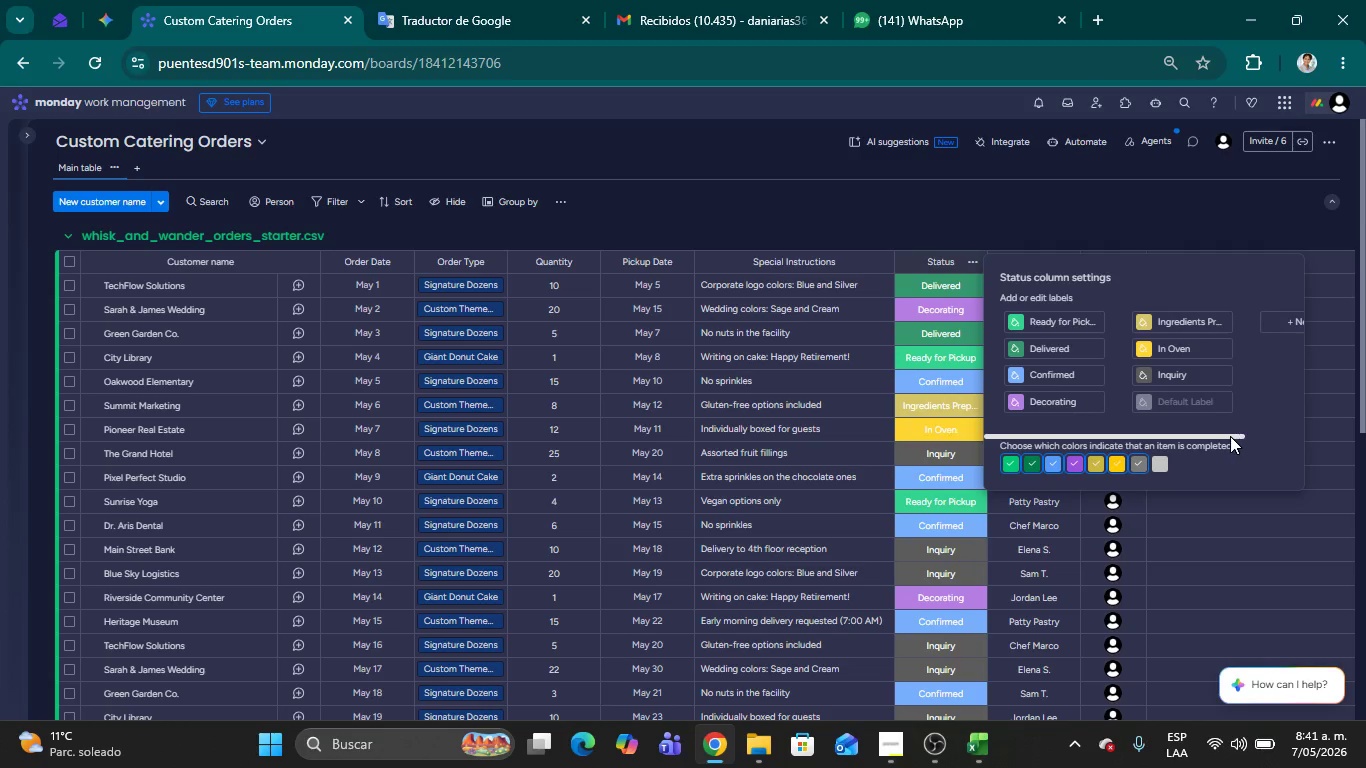 
left_click_drag(start_coordinate=[1229, 436], to_coordinate=[1134, 435])
 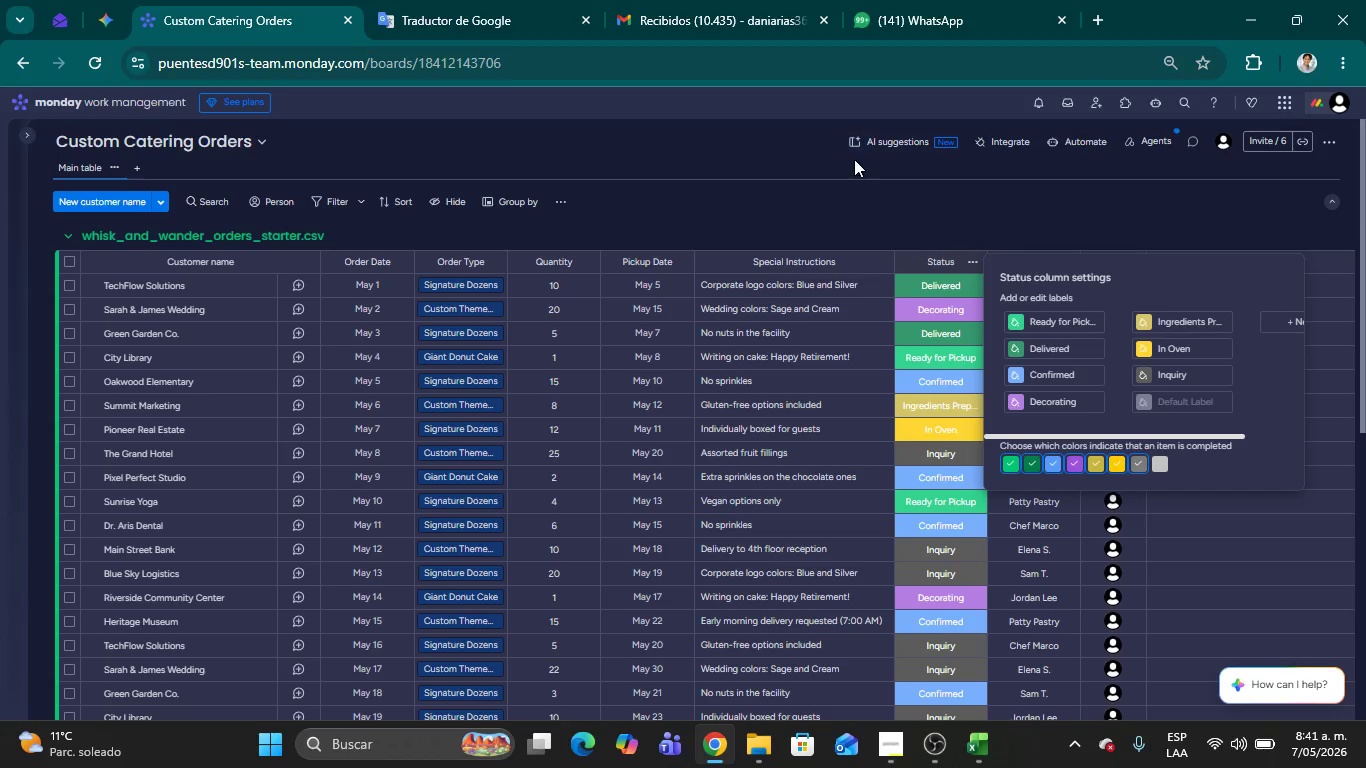 
left_click([885, 221])
 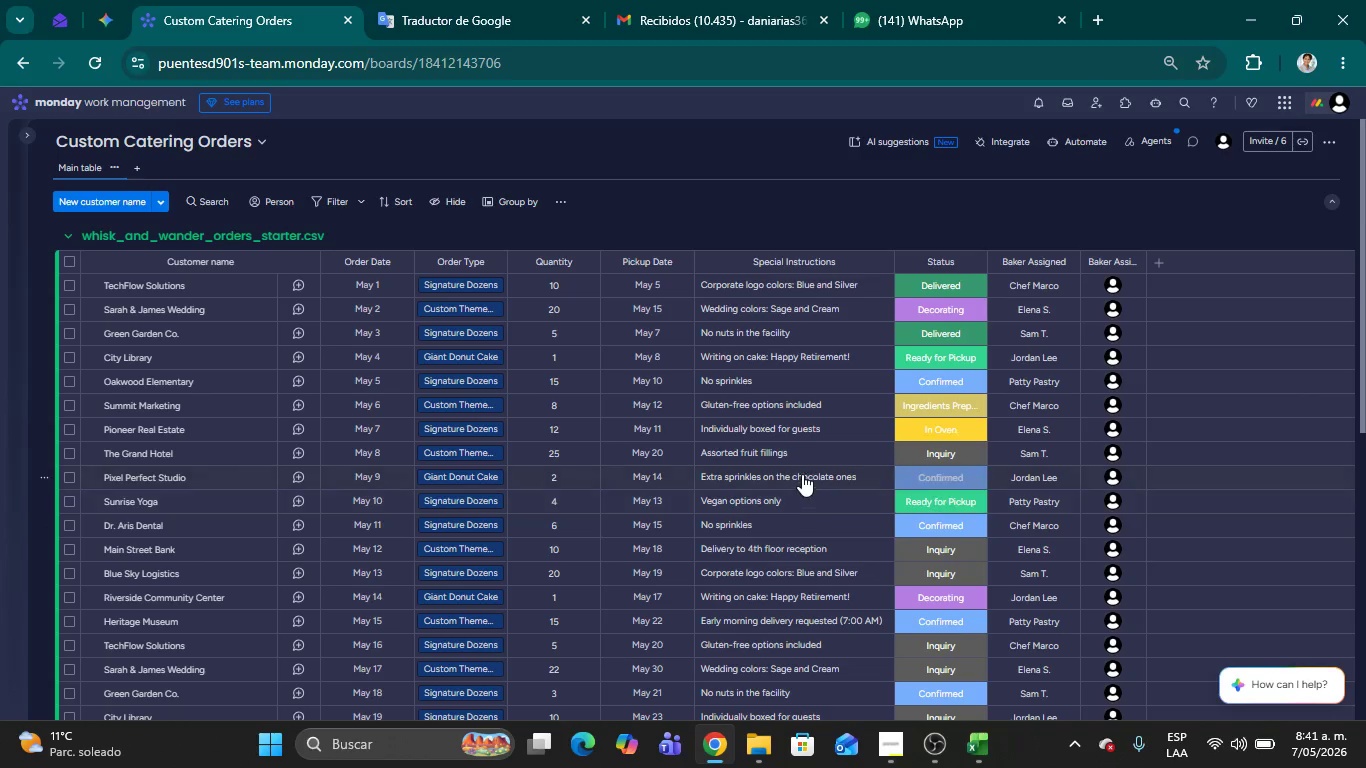 
scroll: coordinate [788, 450], scroll_direction: down, amount: 1.0
 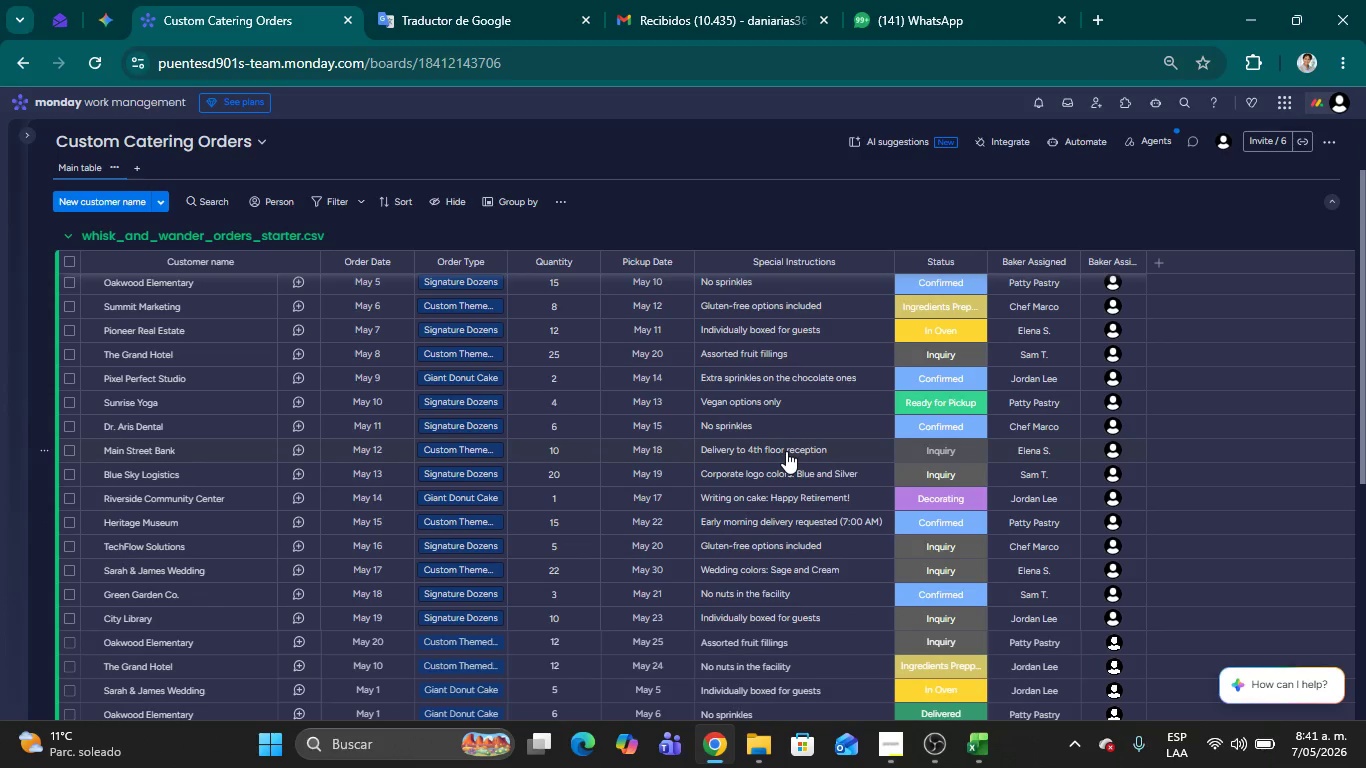 
scroll: coordinate [783, 465], scroll_direction: up, amount: 18.0
 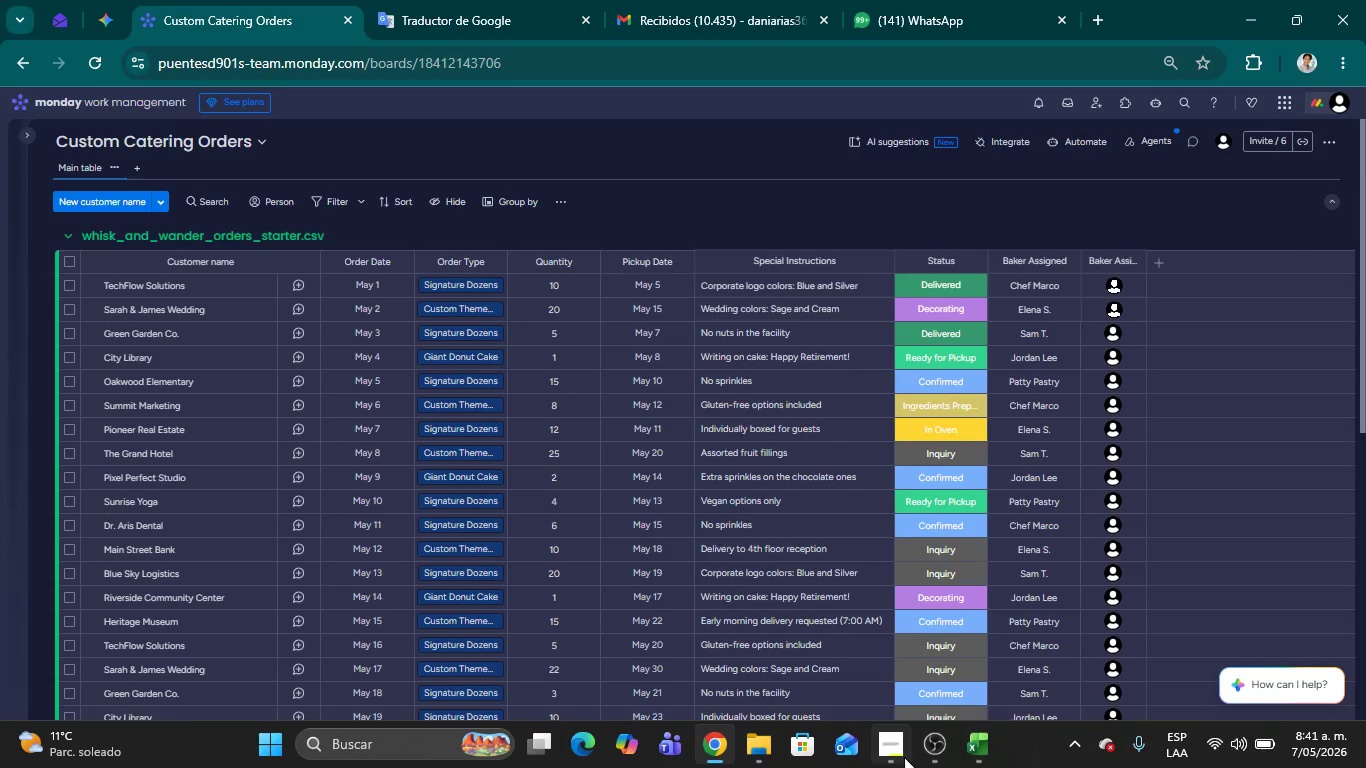 
left_click([904, 757])